 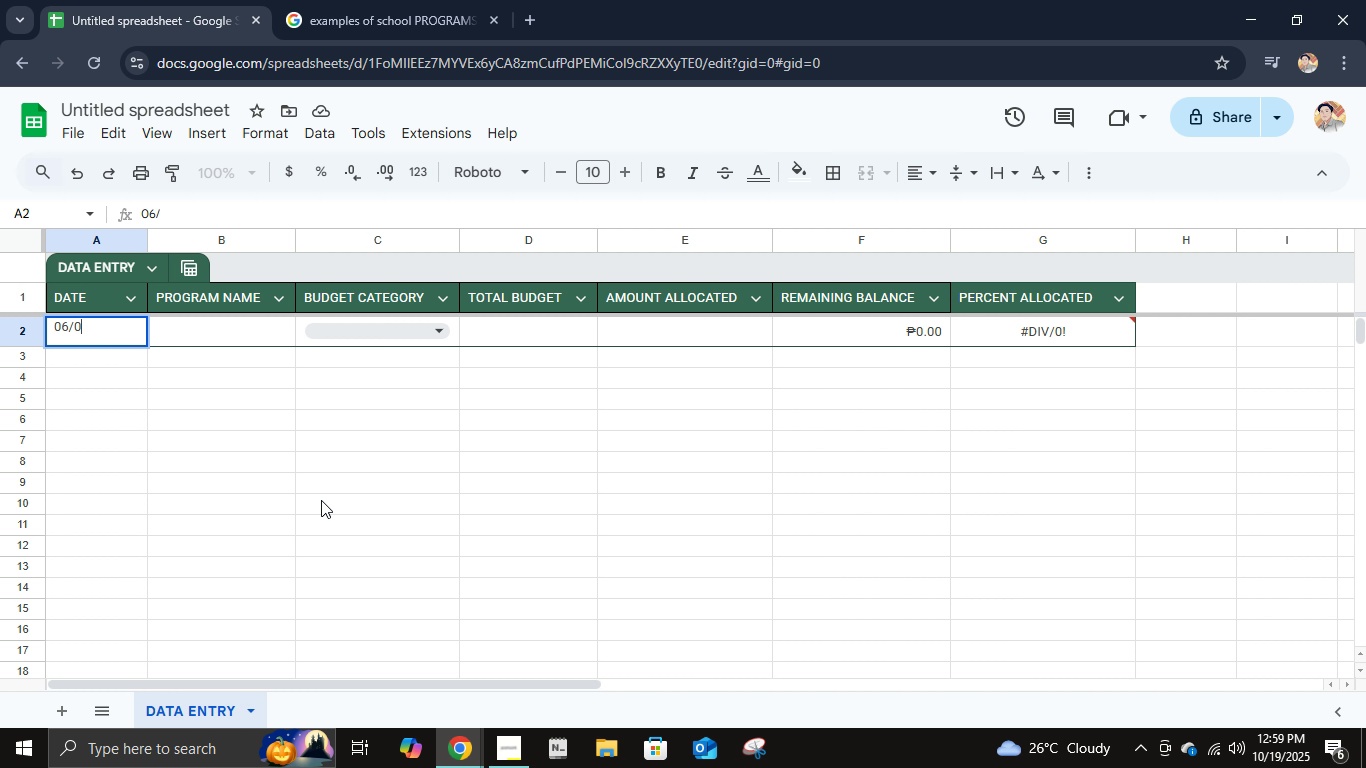 
key(Numpad0)
 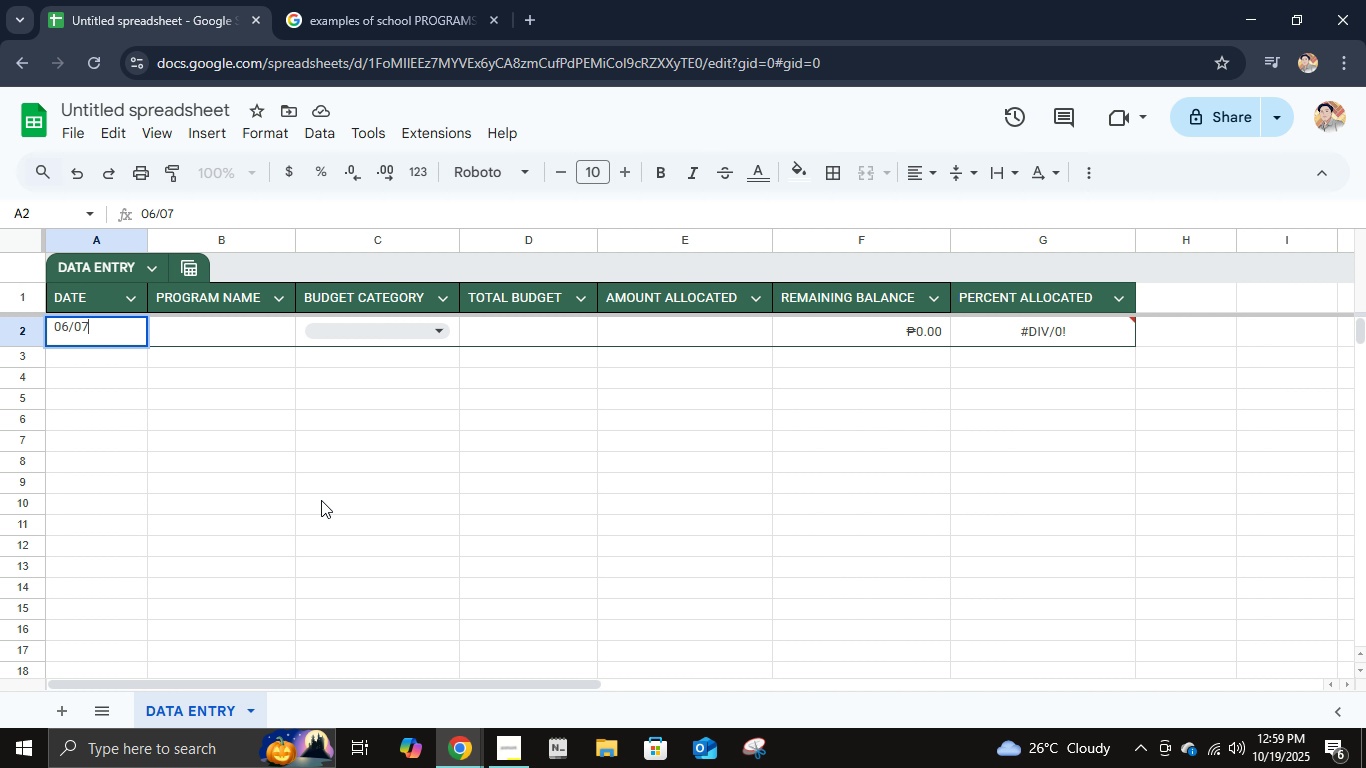 
key(Numpad7)
 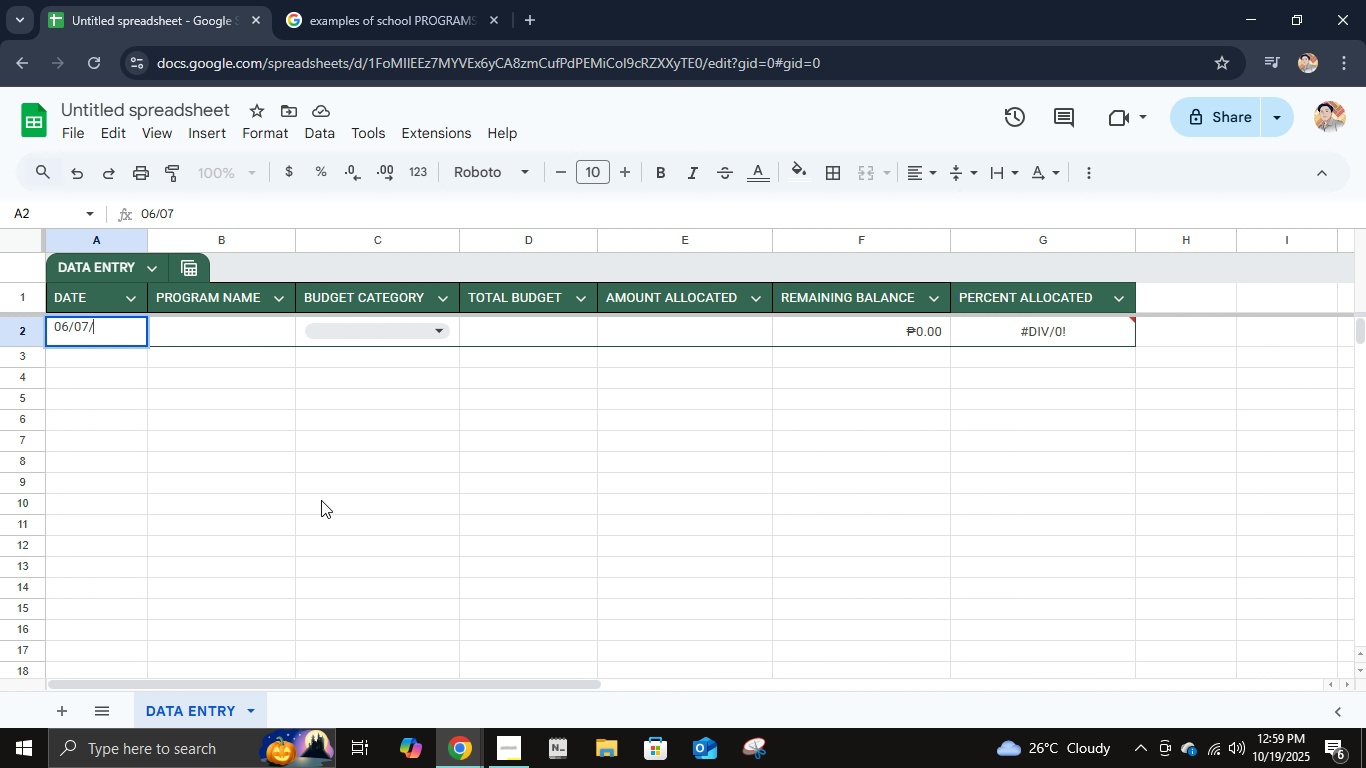 
key(NumpadDivide)
 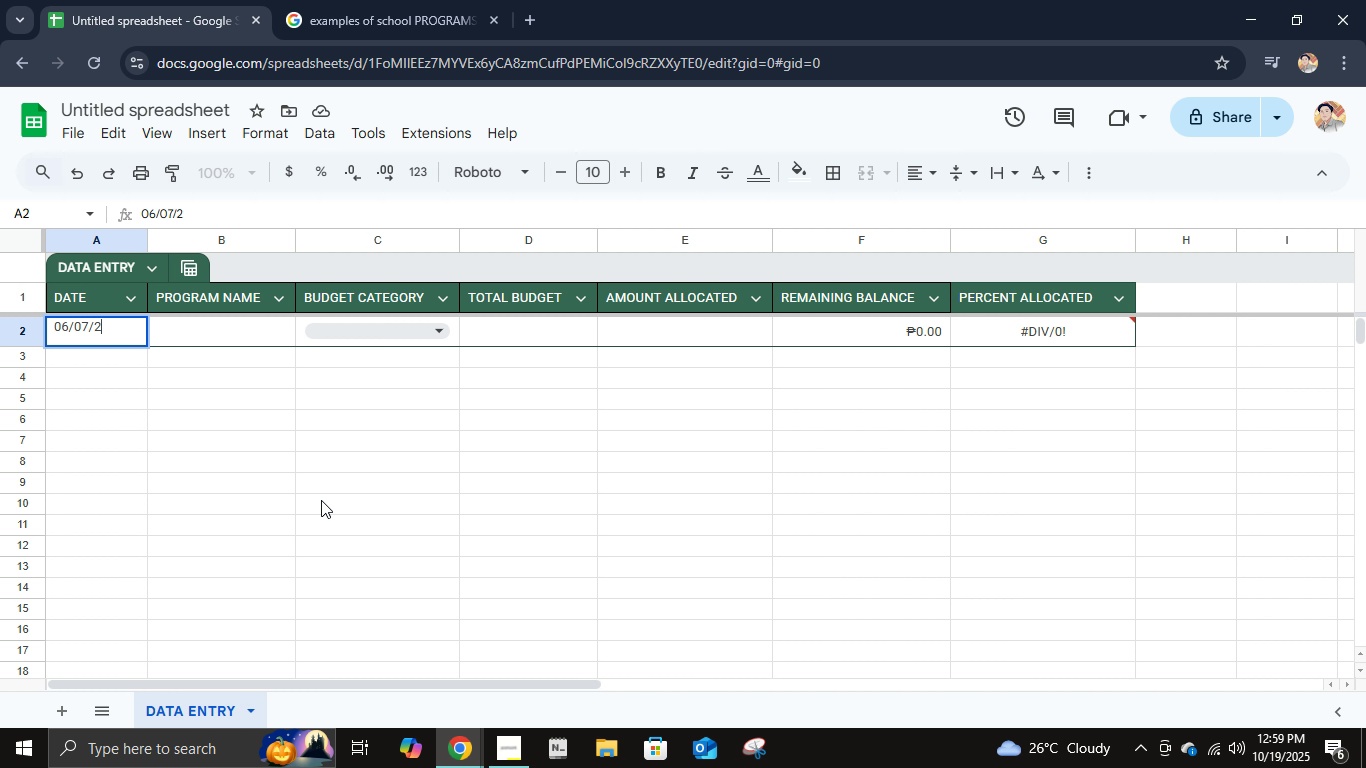 
key(Numpad2)
 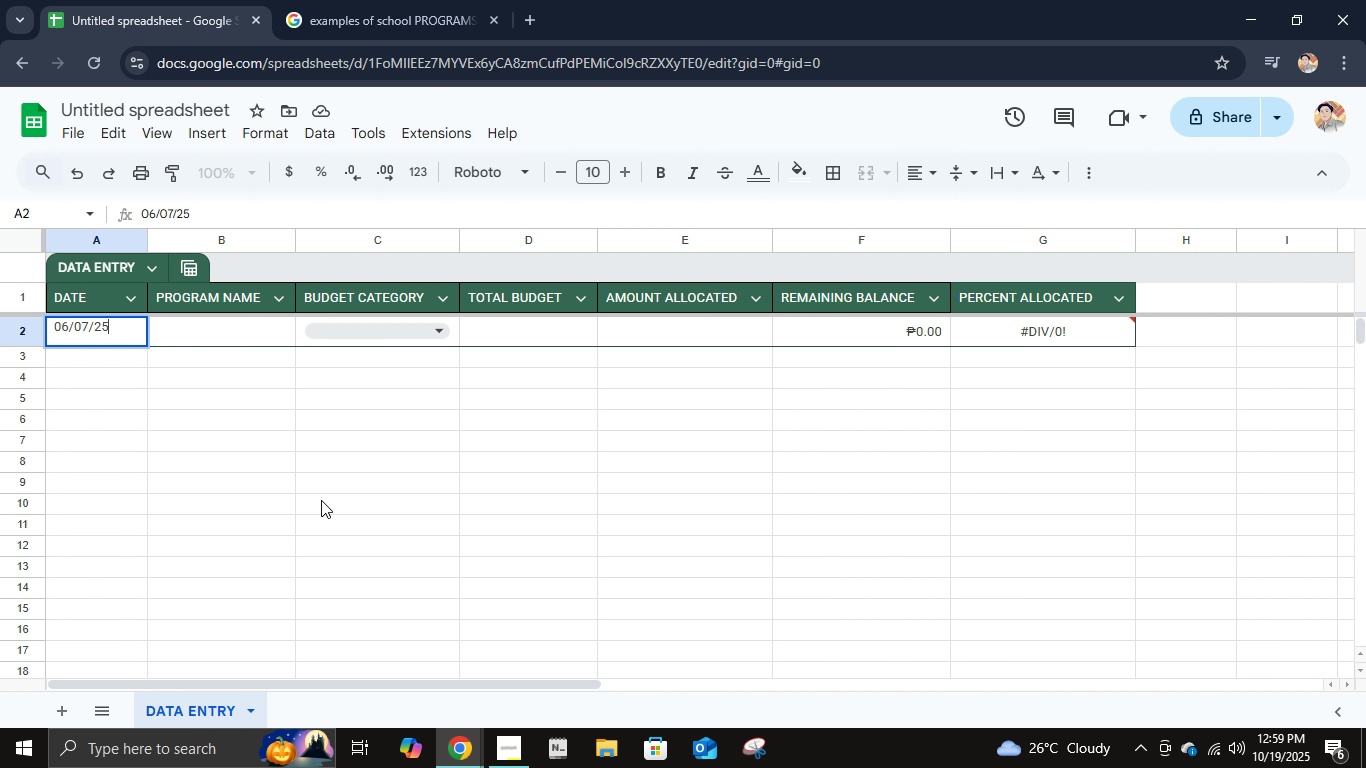 
key(Numpad5)
 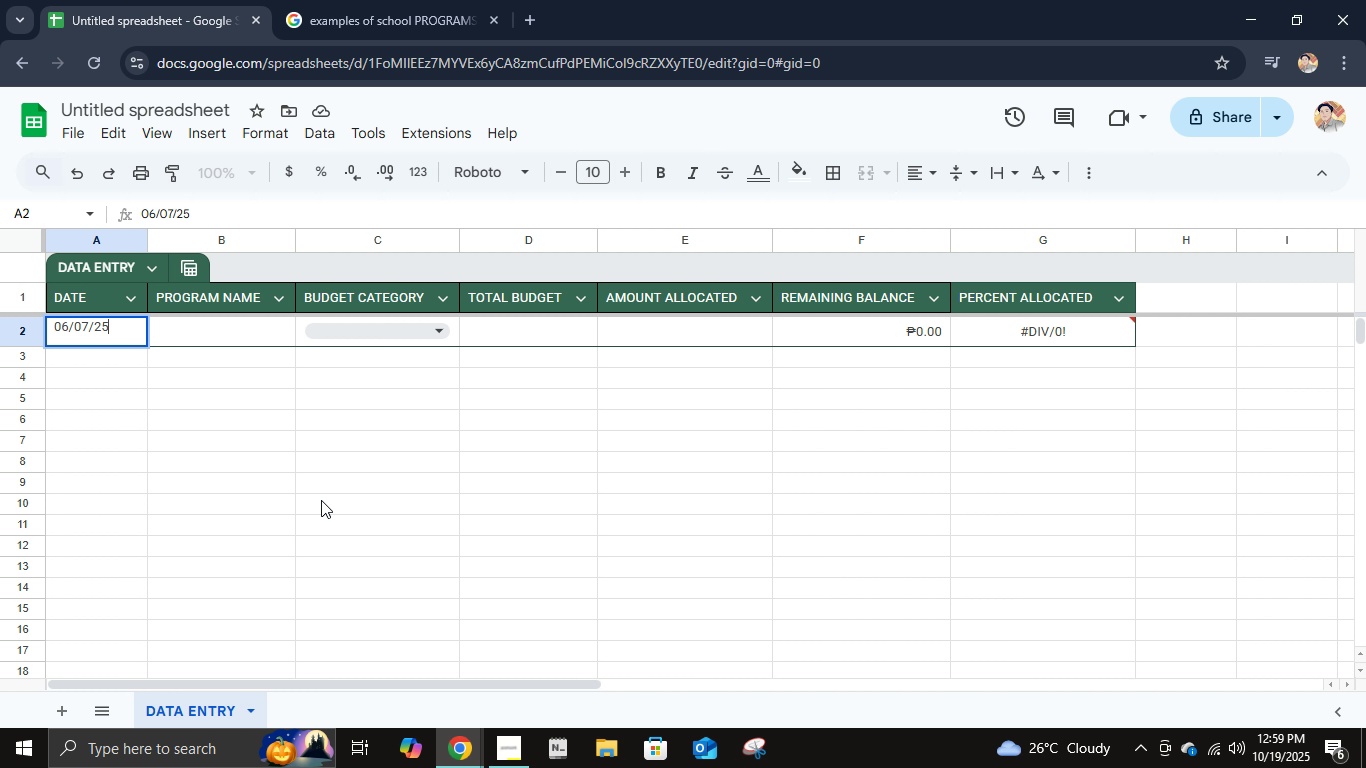 
key(Tab)
 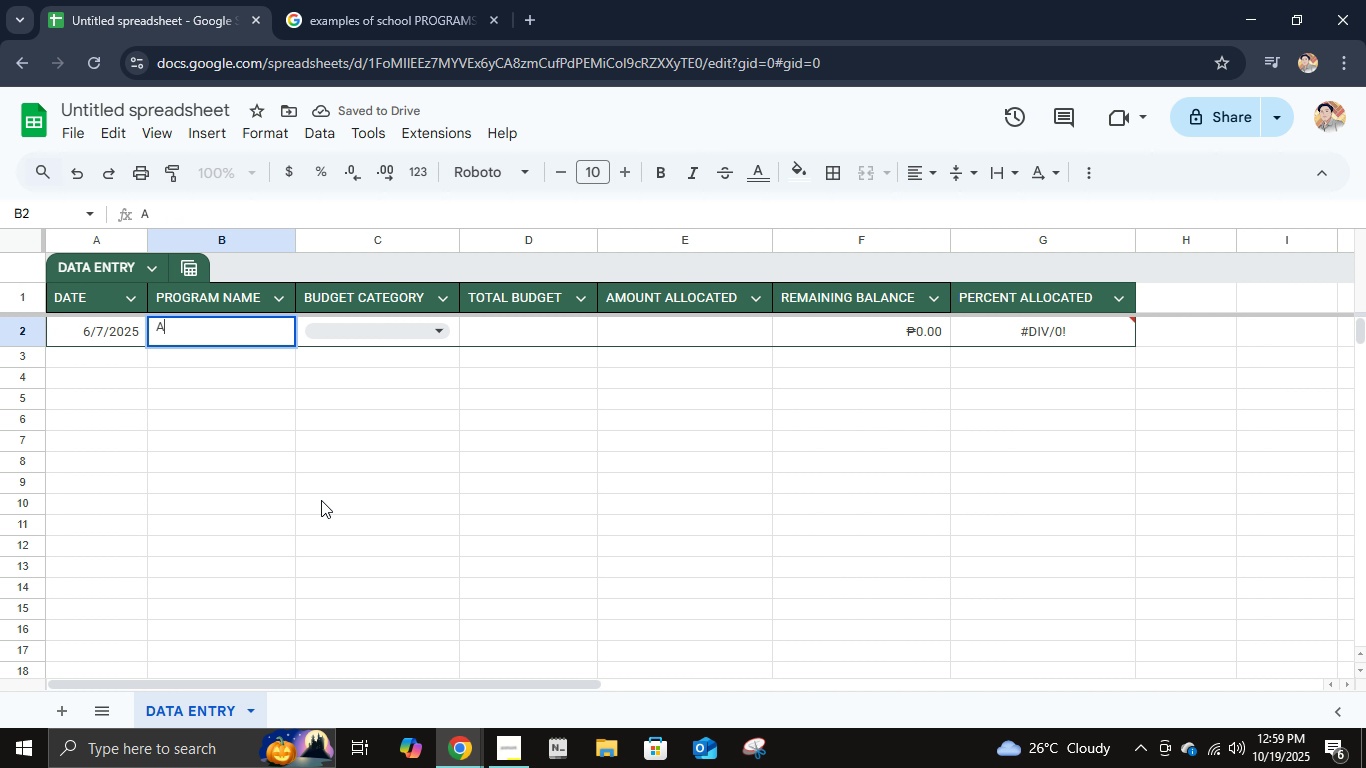 
key(A)
 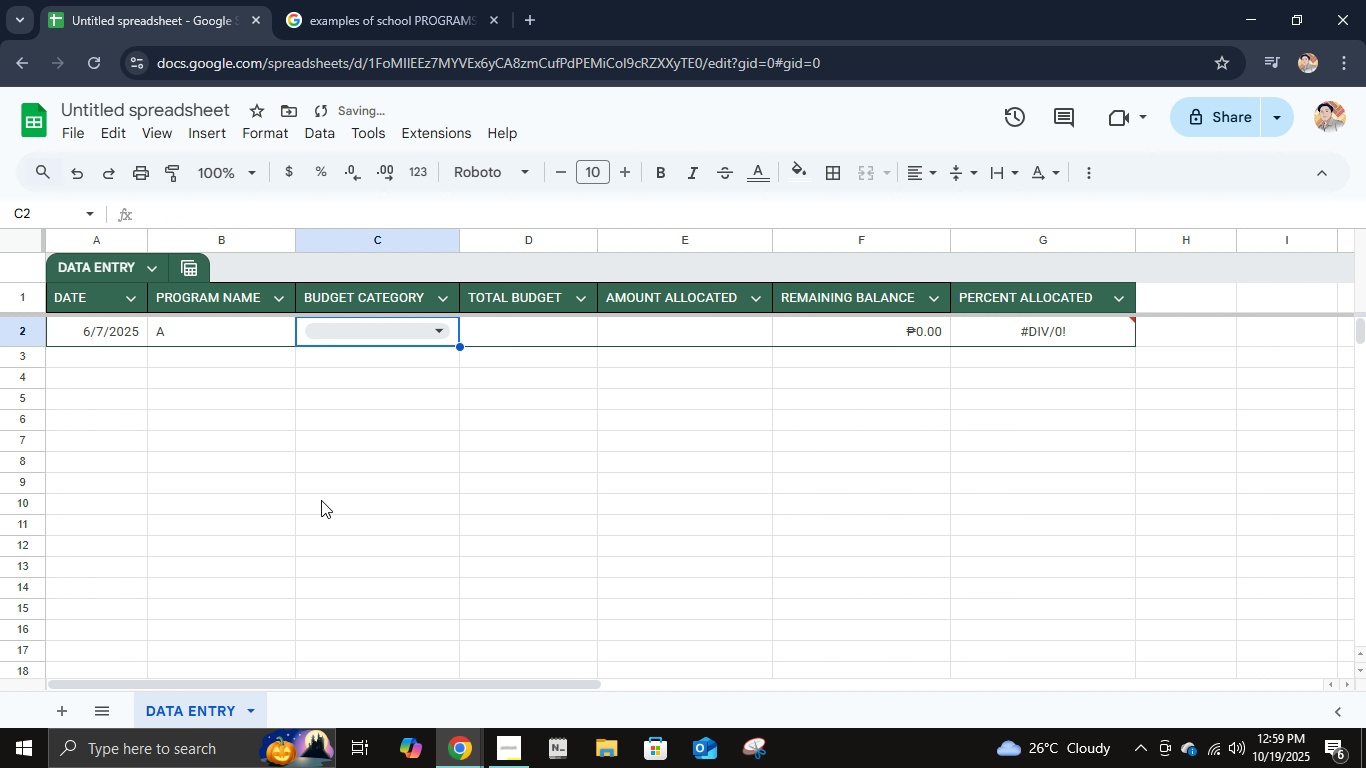 
key(Tab)
 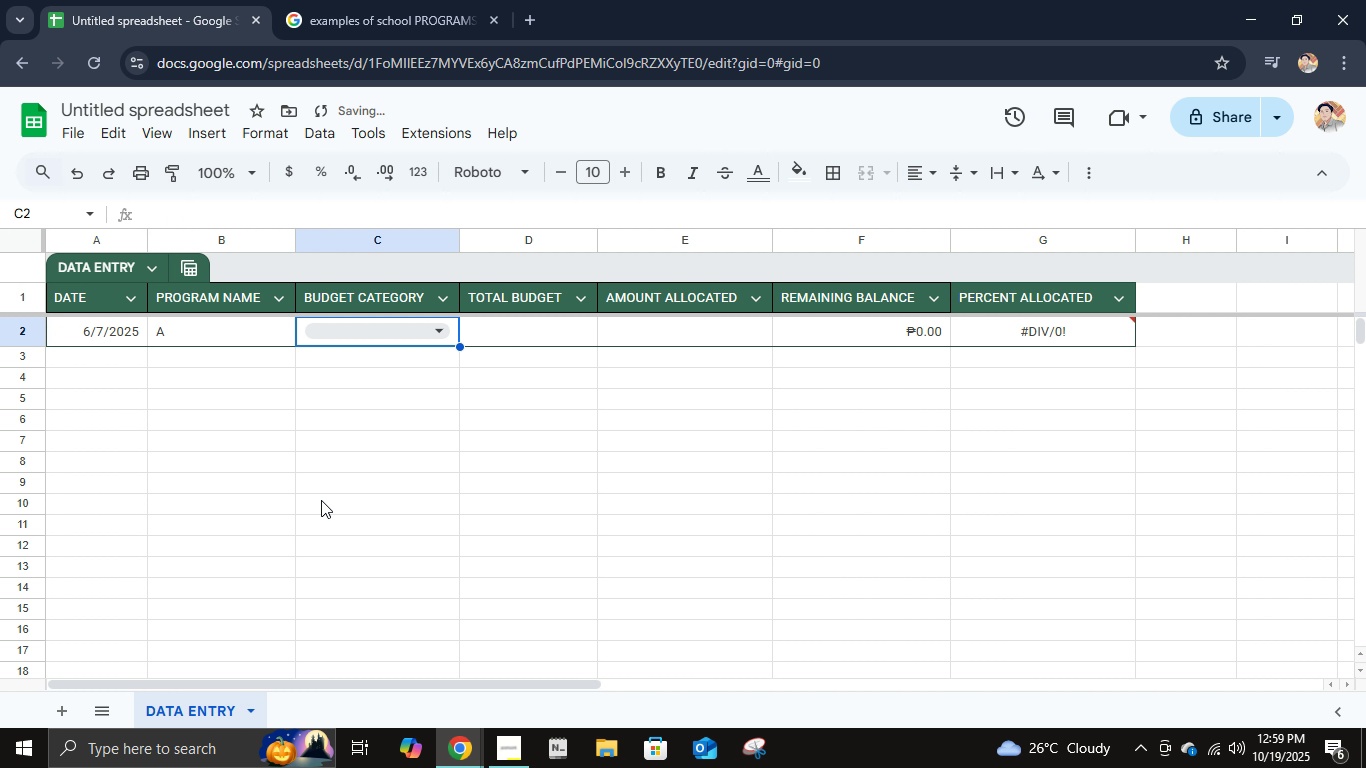 
key(S)
 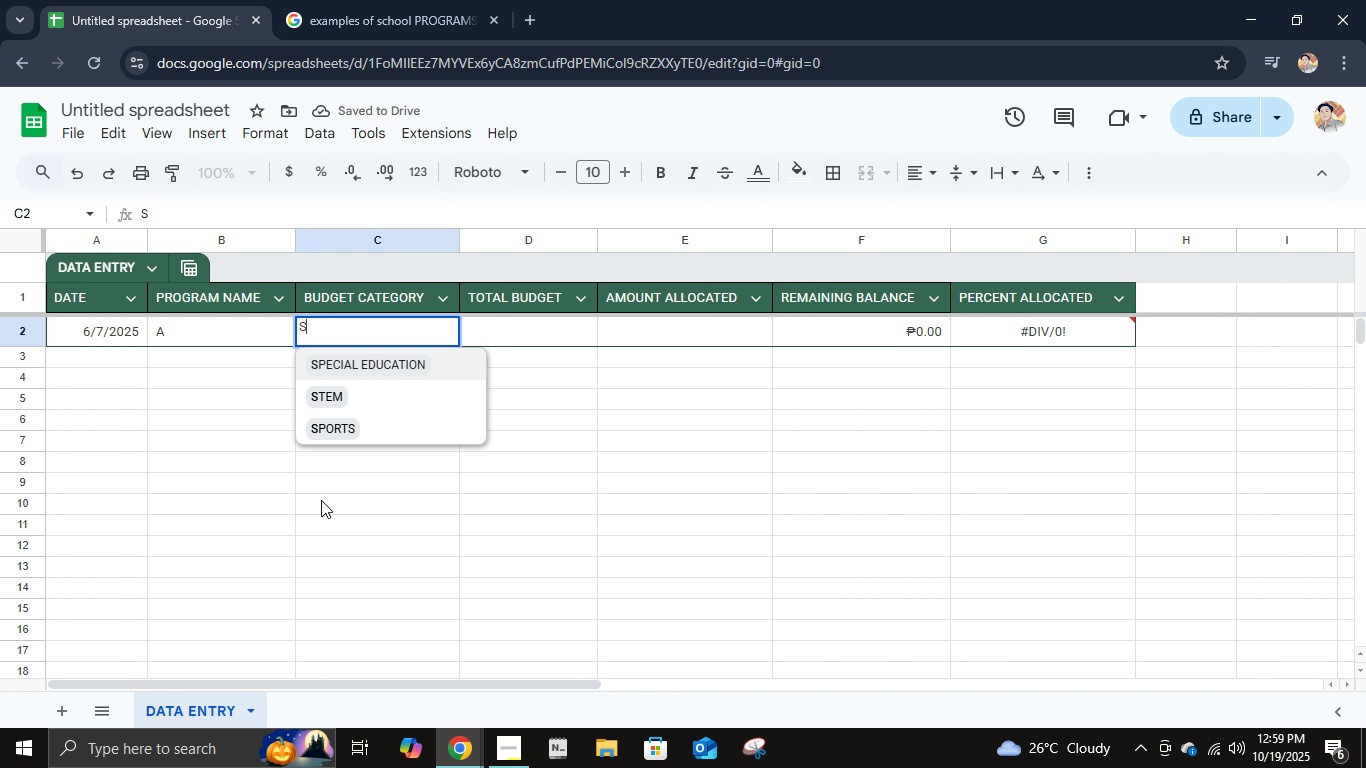 
key(ArrowDown)
 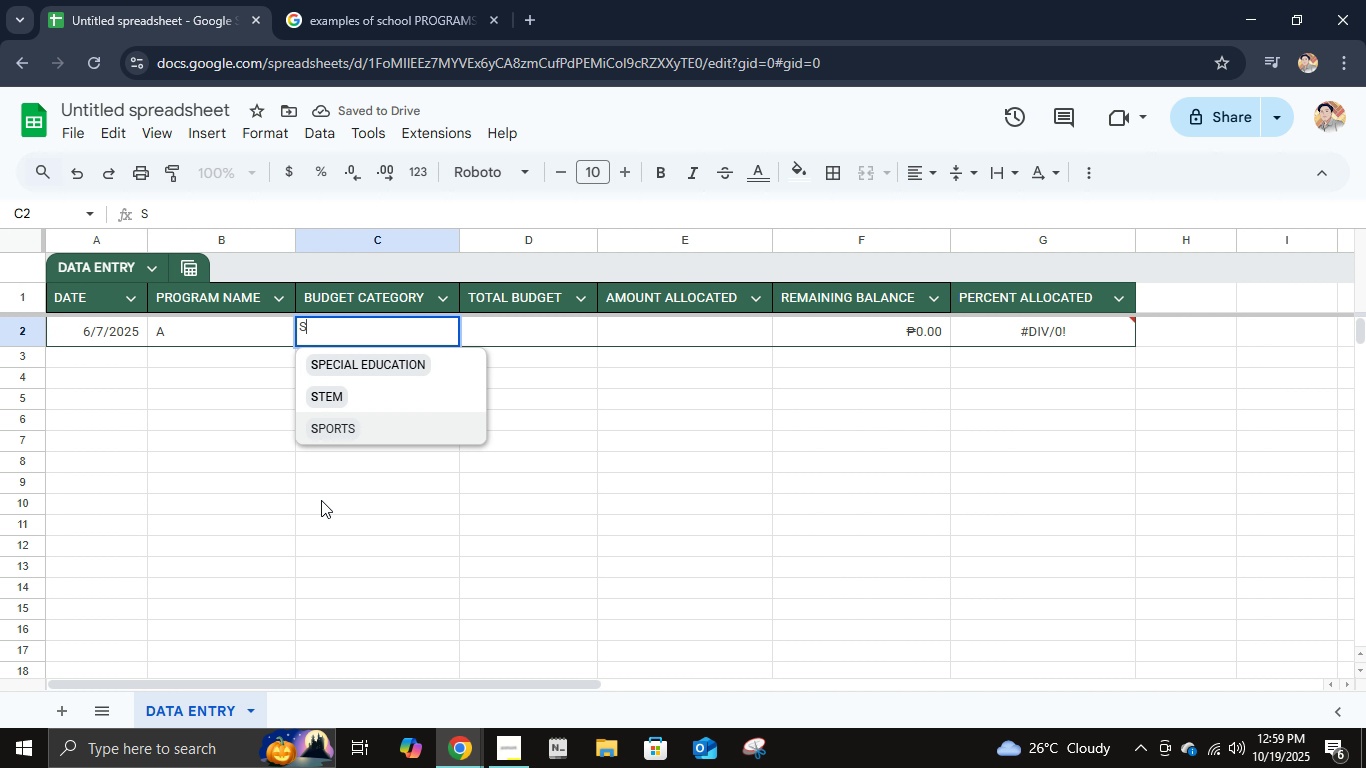 
key(ArrowDown)
 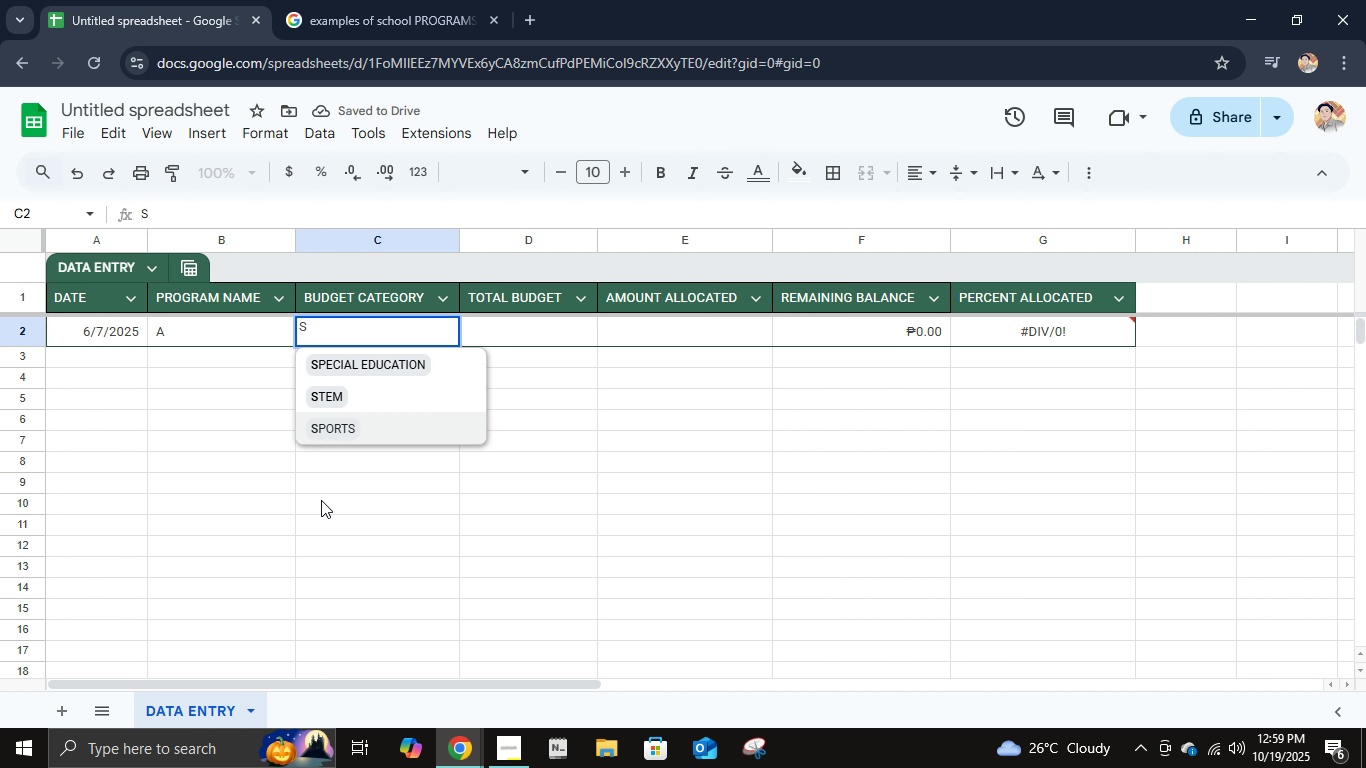 
key(Enter)
 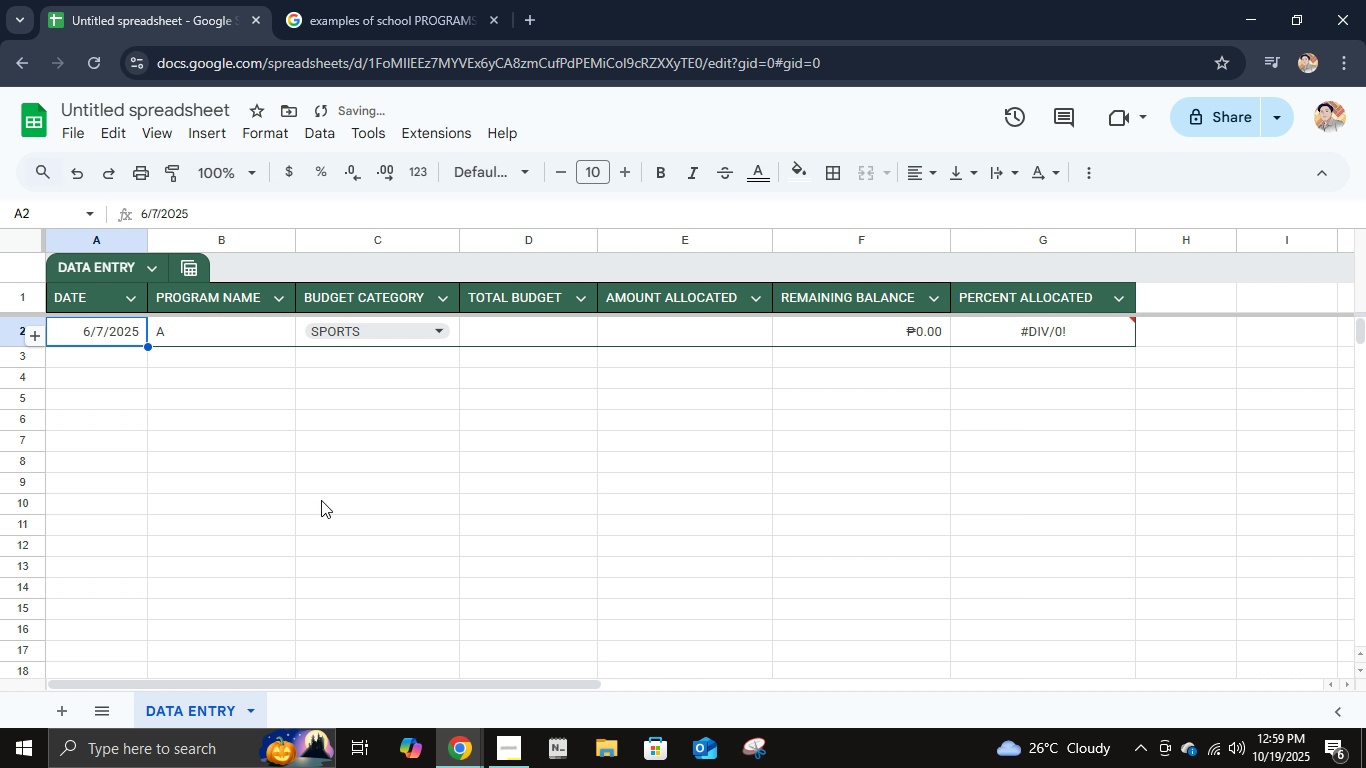 
key(ArrowUp)
 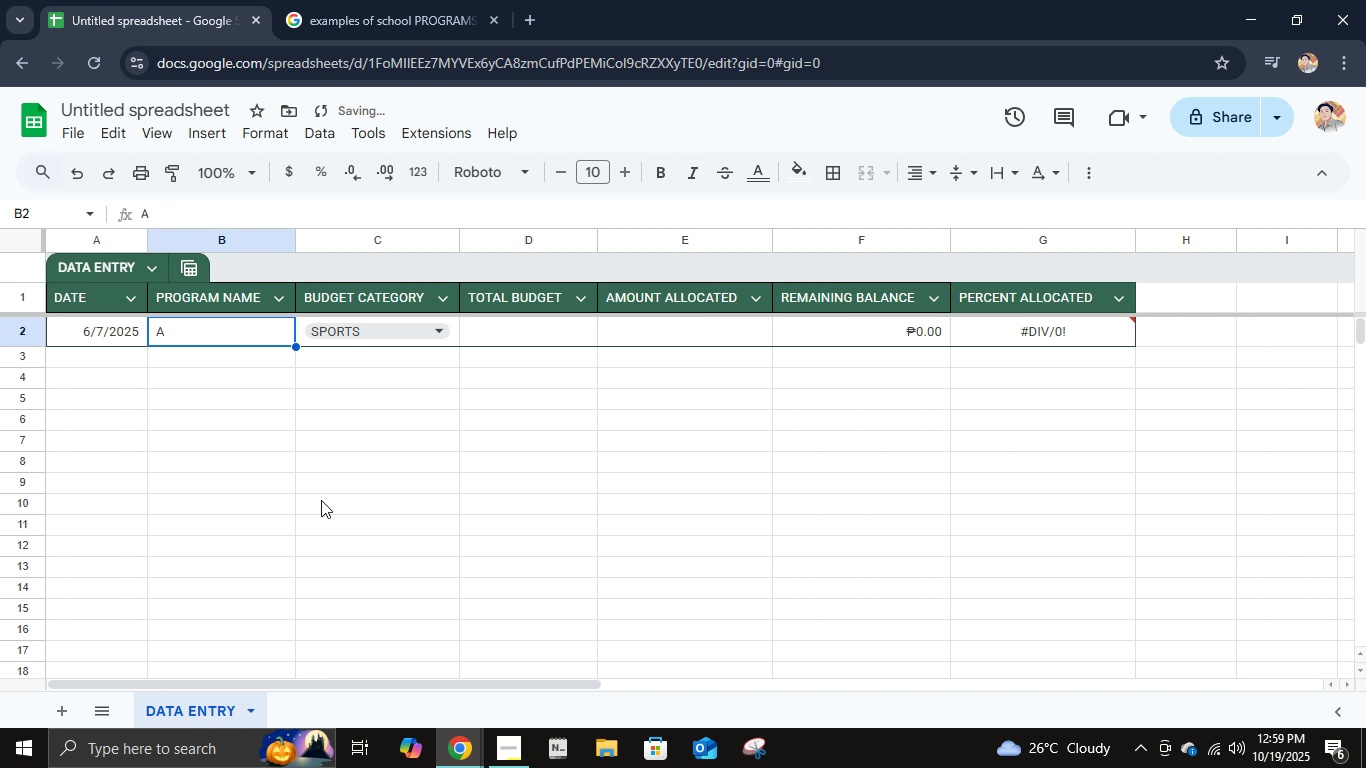 
key(Tab)
 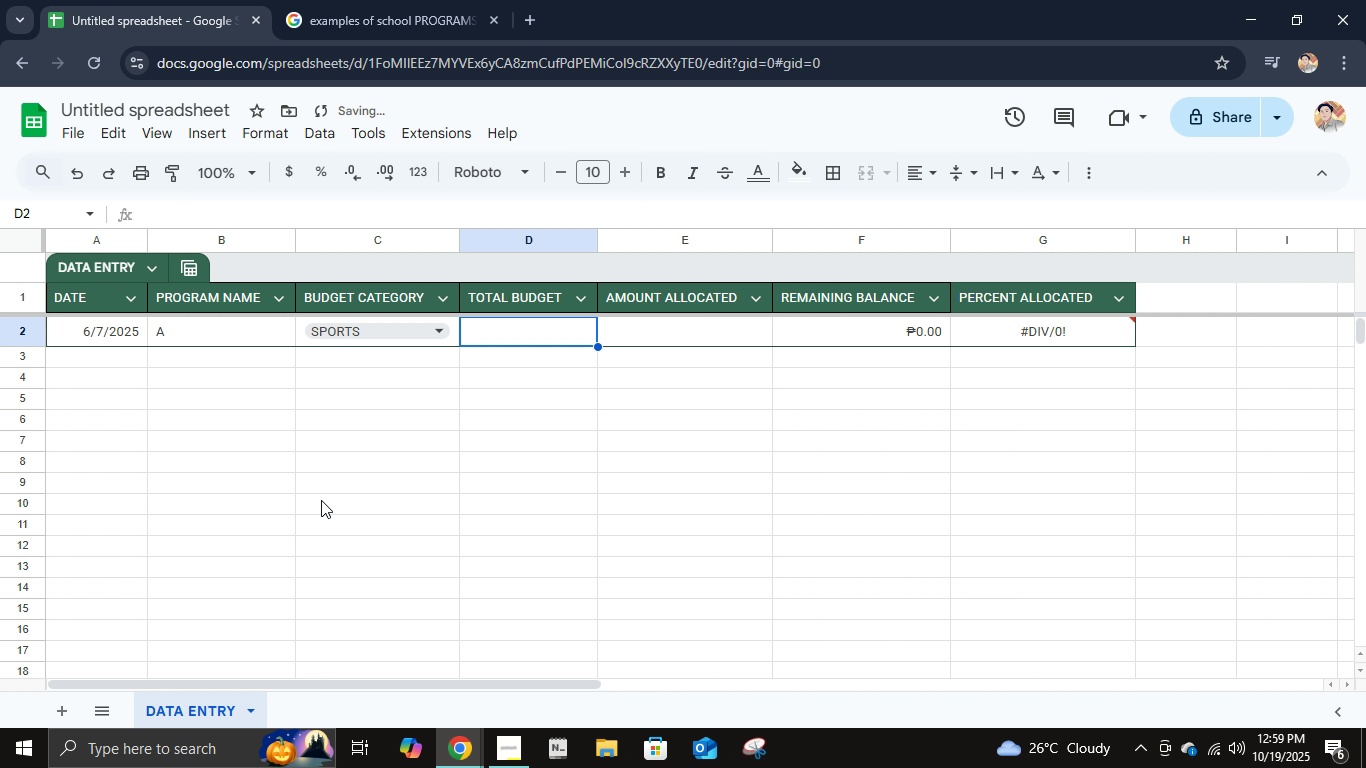 
key(Tab)
 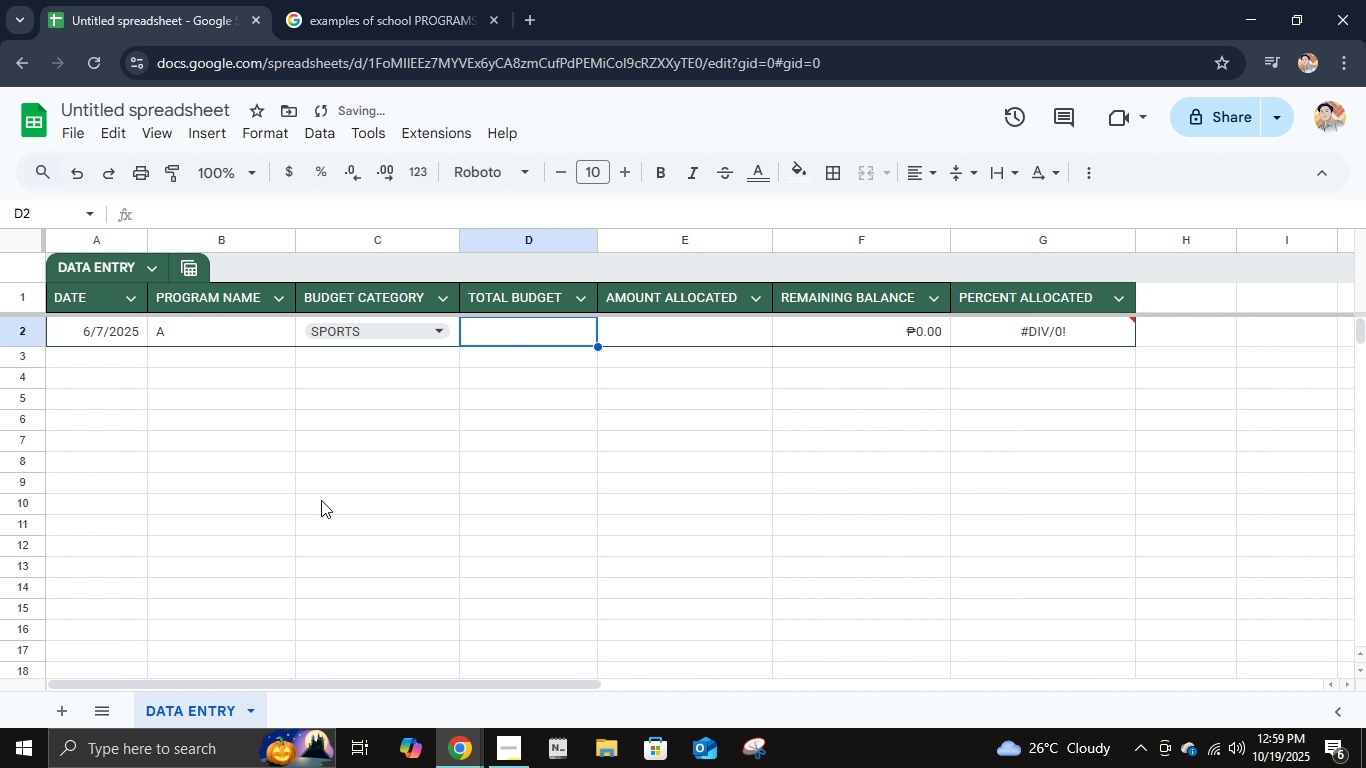 
key(Tab)
 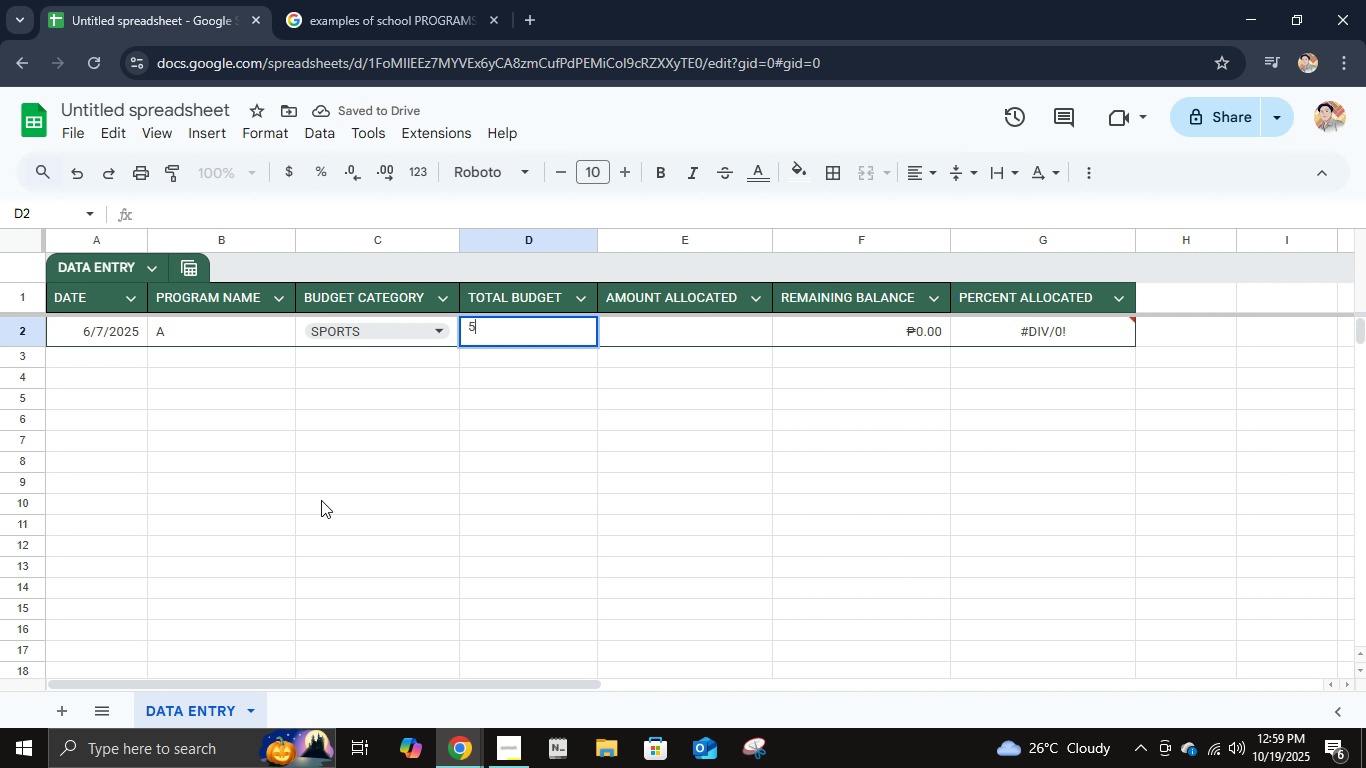 
key(Numpad5)
 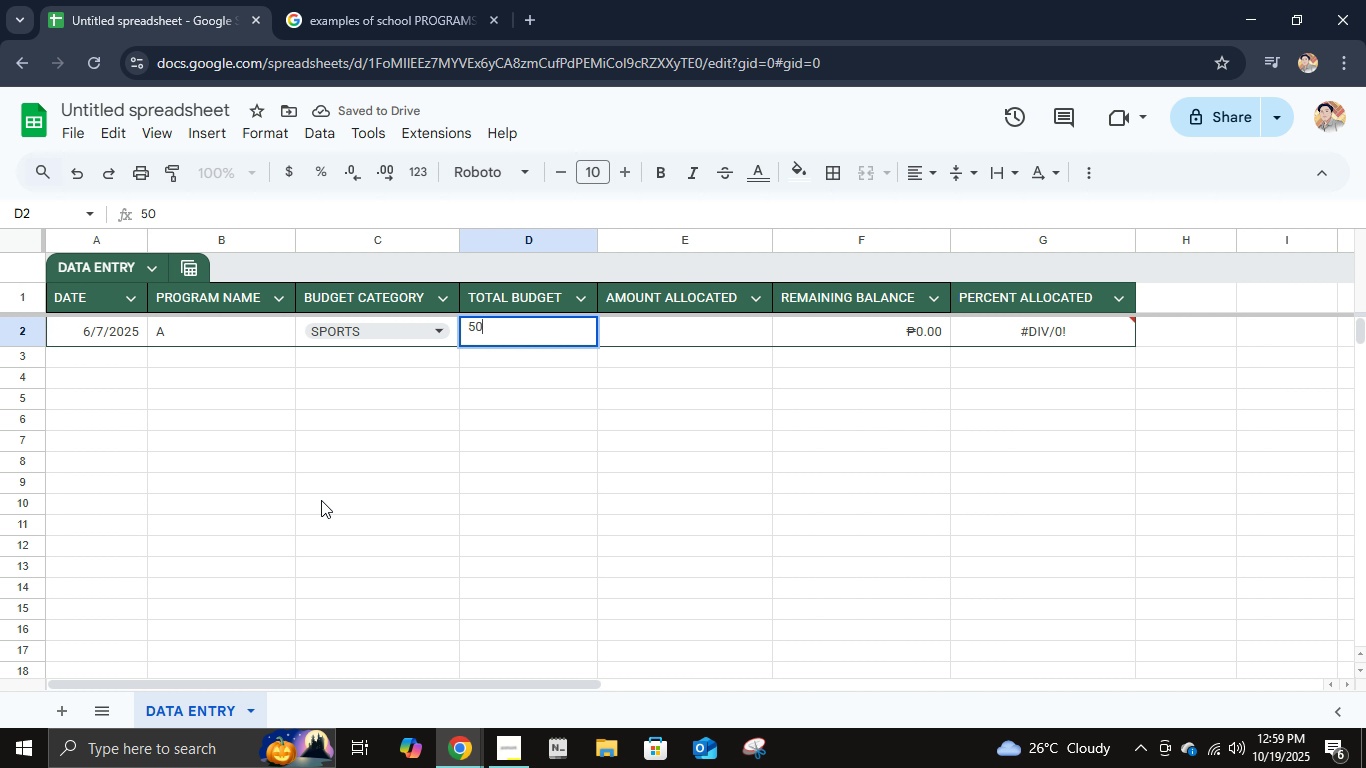 
key(Numpad0)
 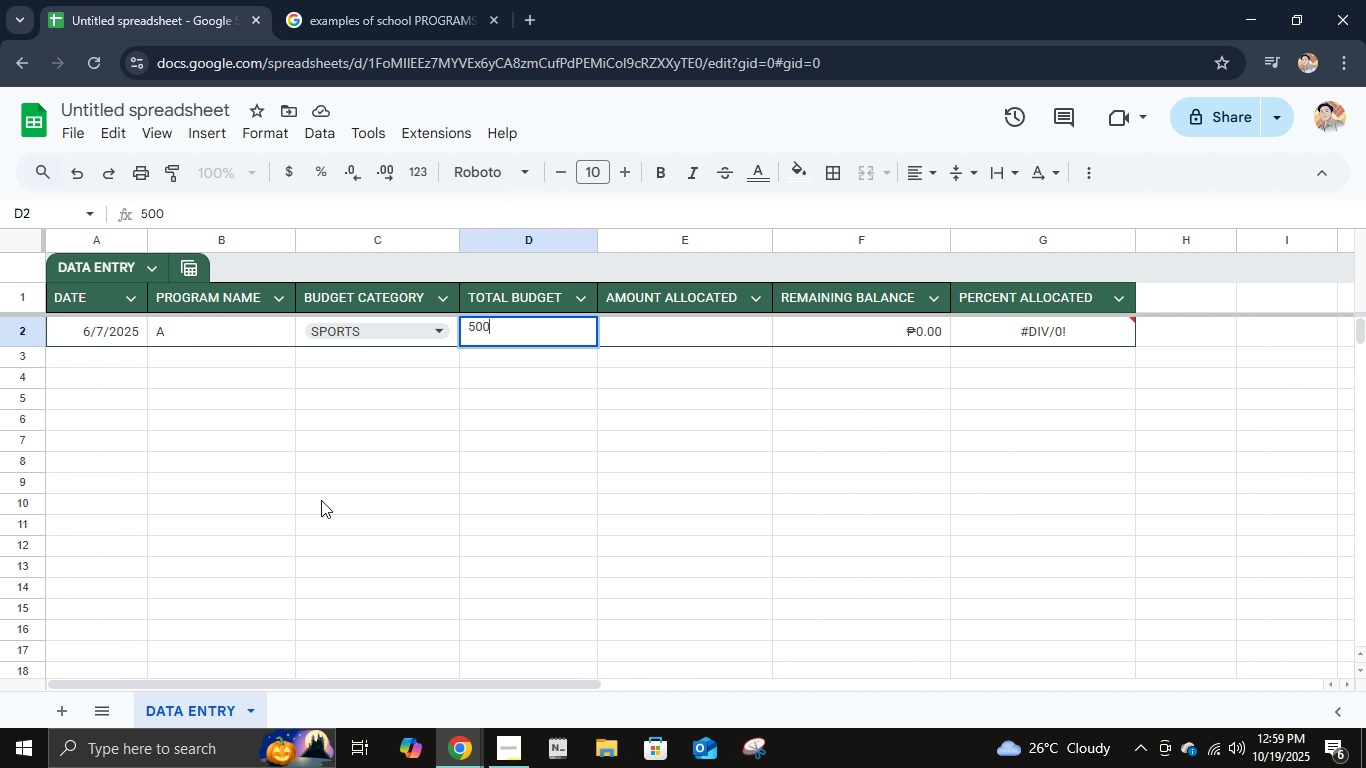 
key(Numpad0)
 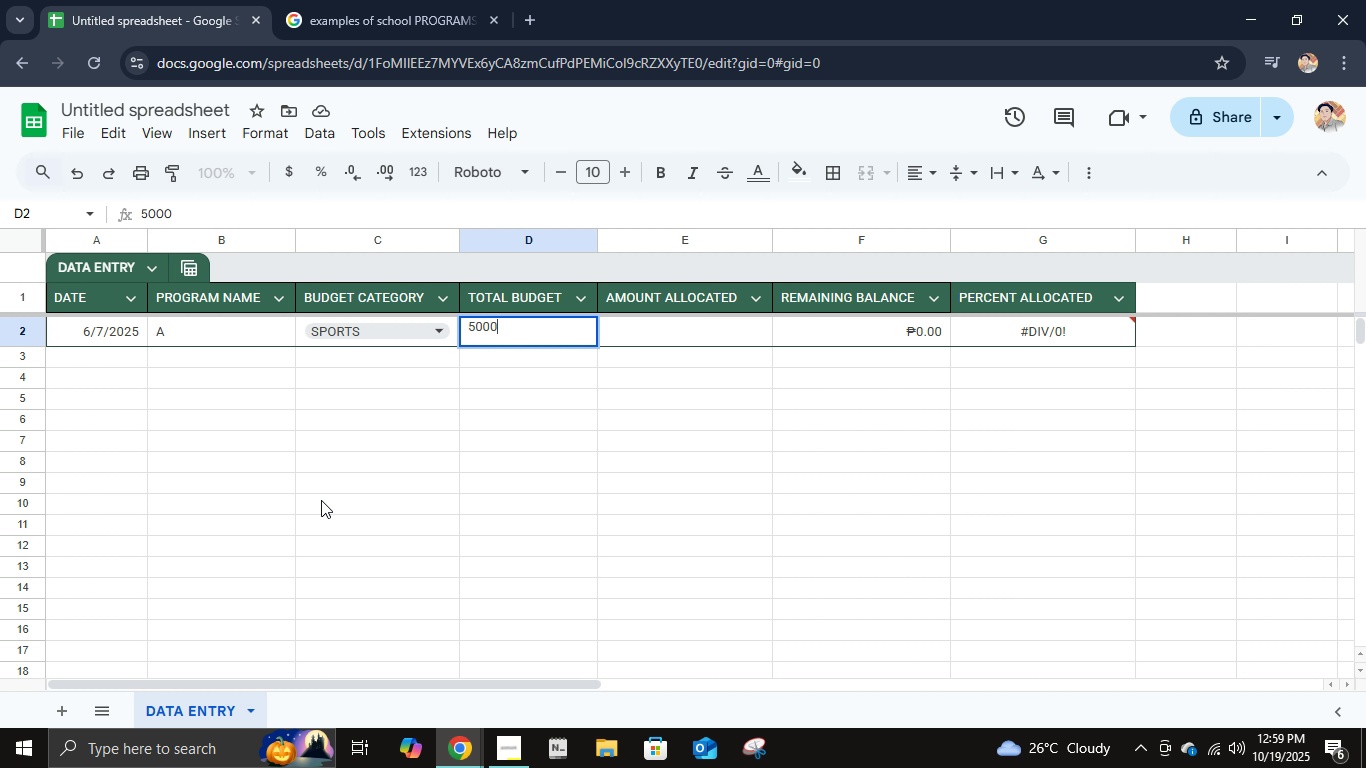 
key(Numpad0)
 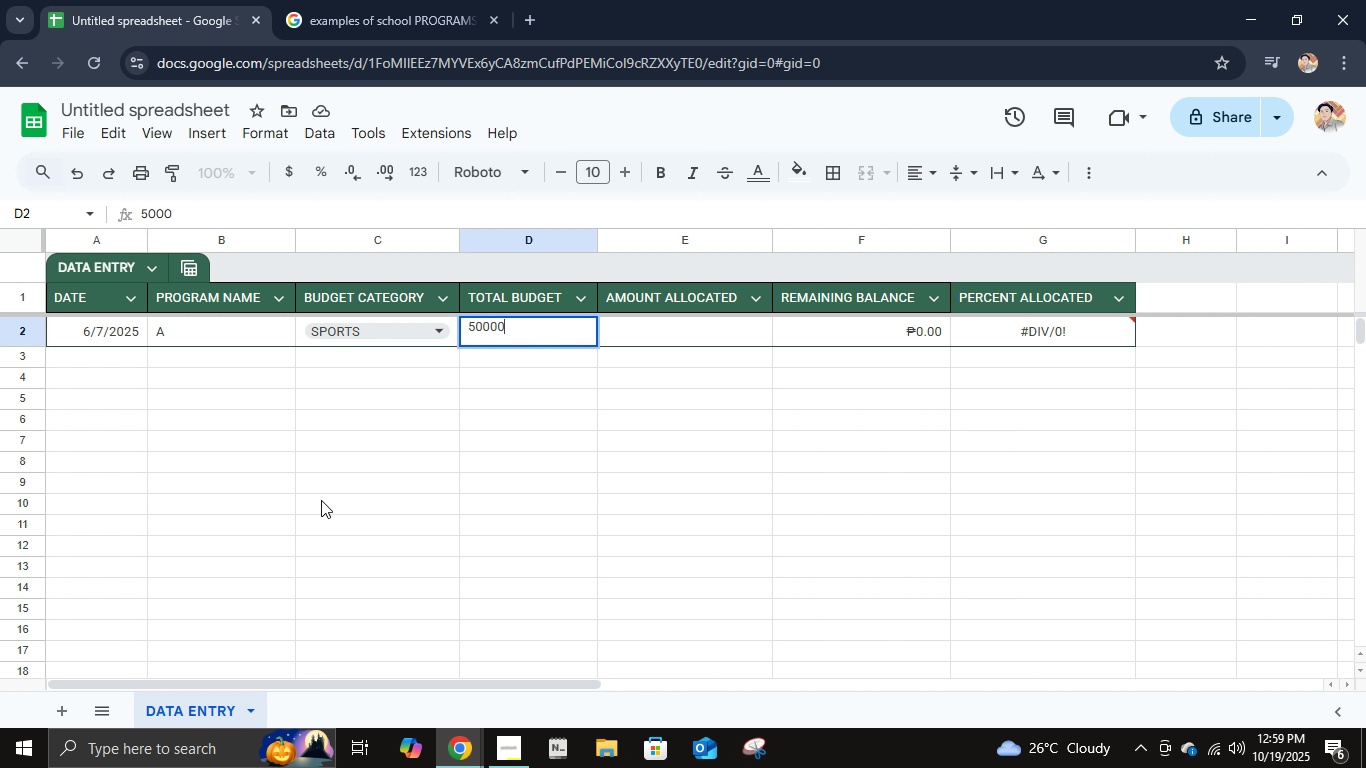 
key(Numpad0)
 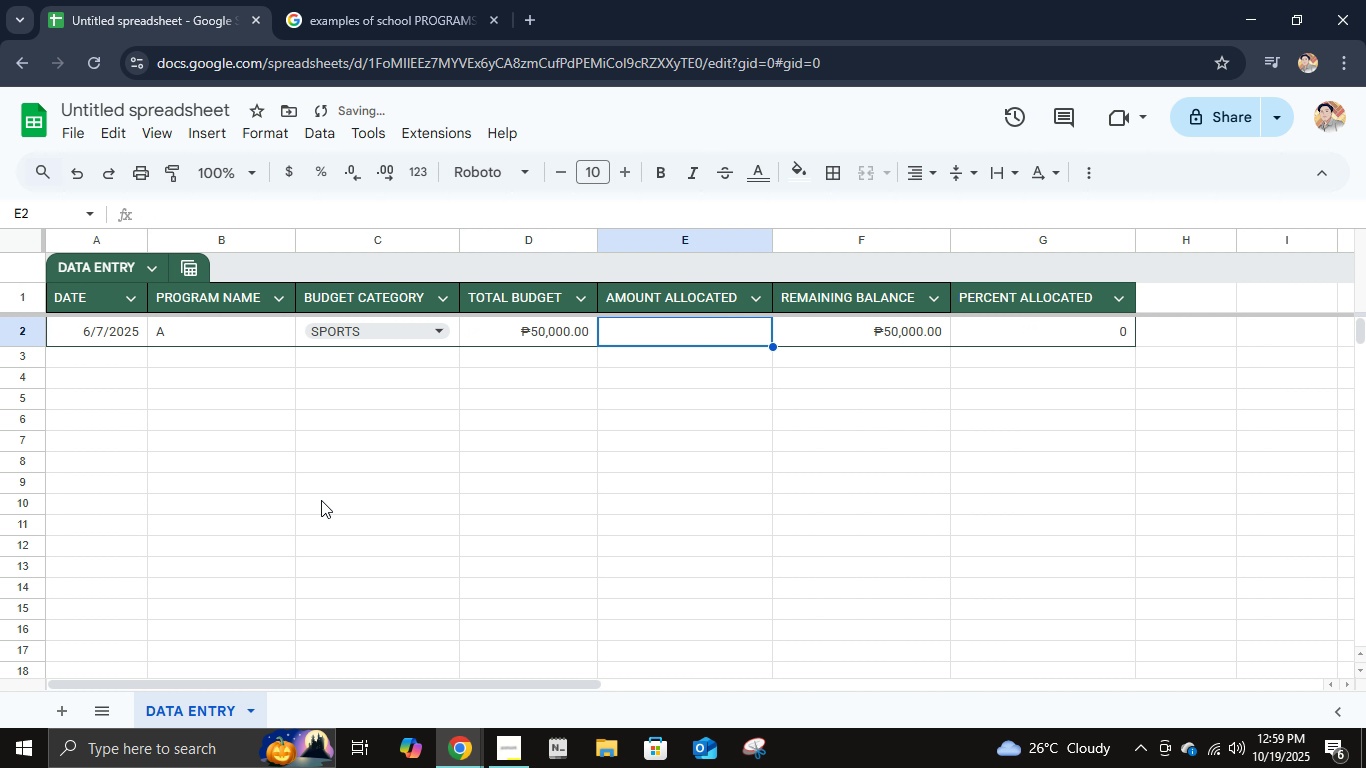 
key(Tab)
 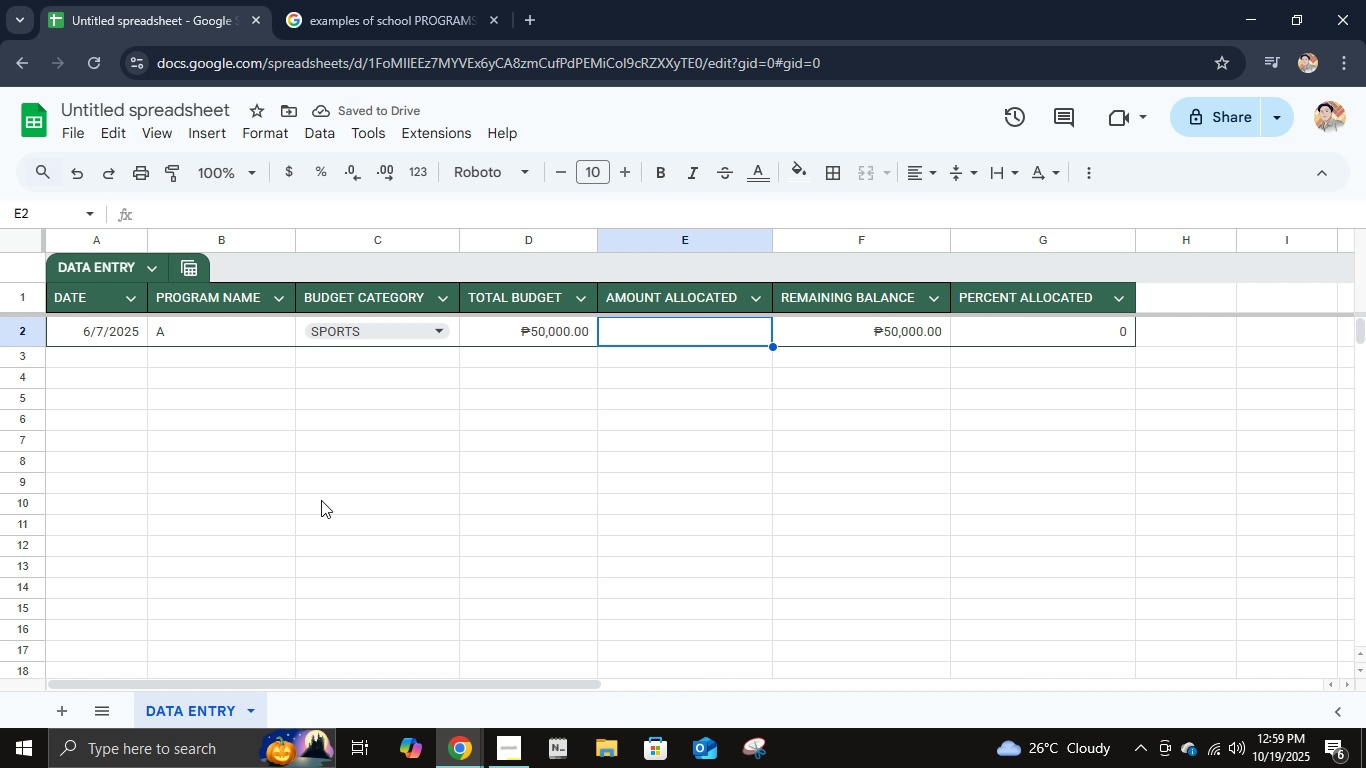 
wait(6.38)
 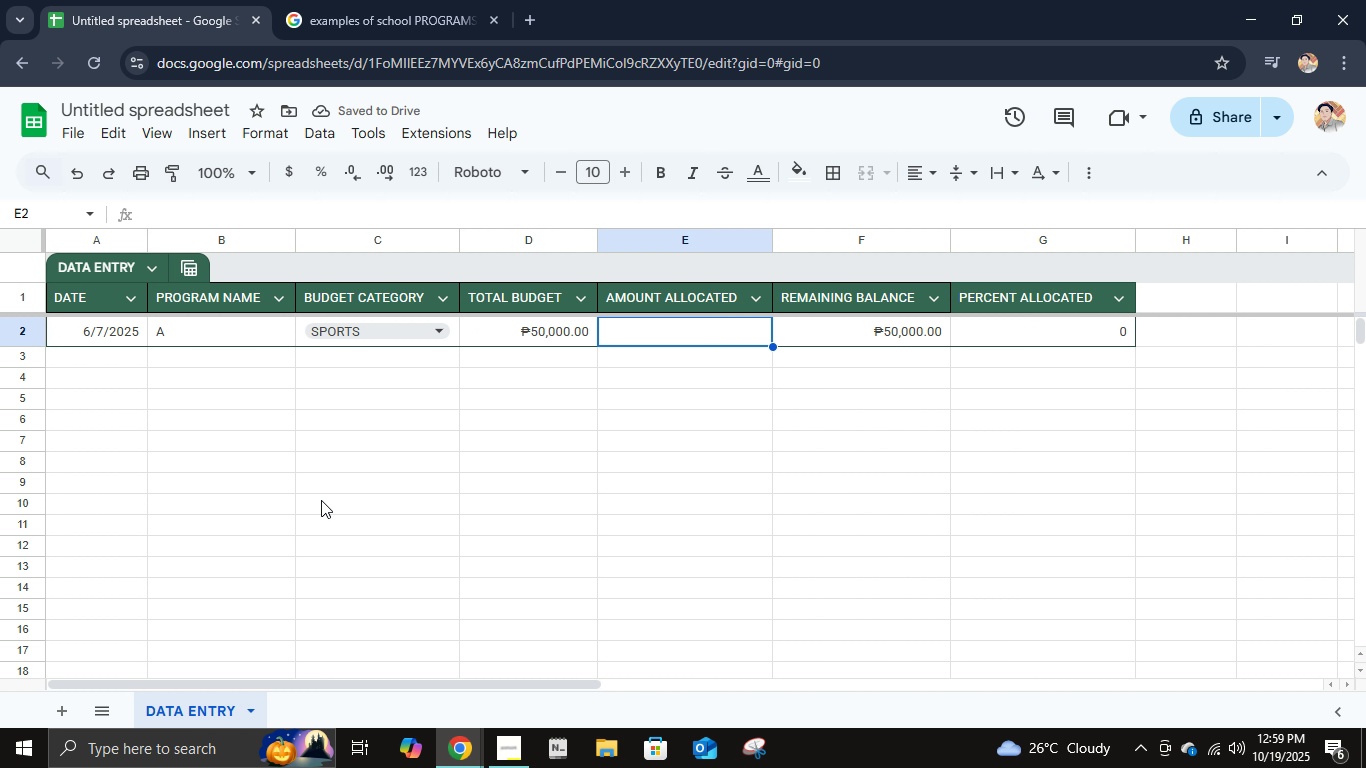 
key(Numpad3)
 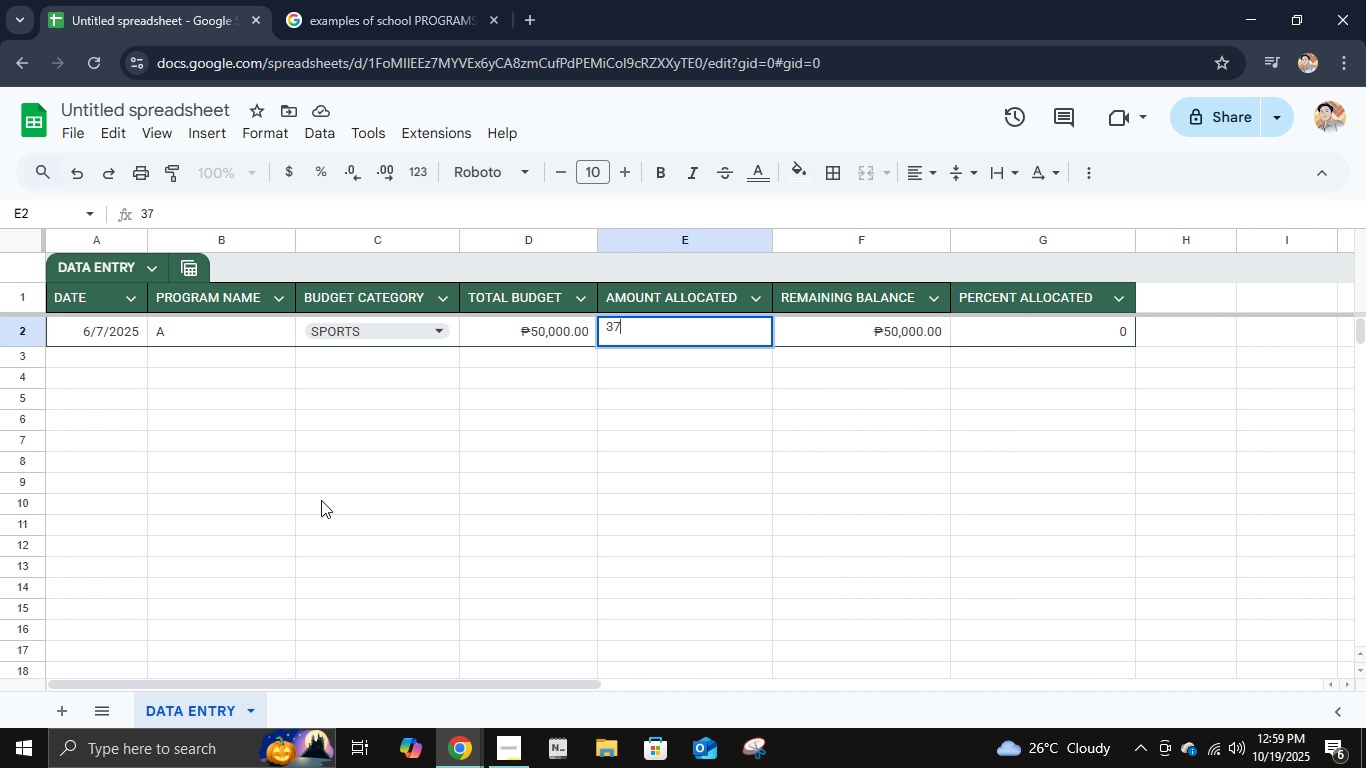 
key(Numpad7)
 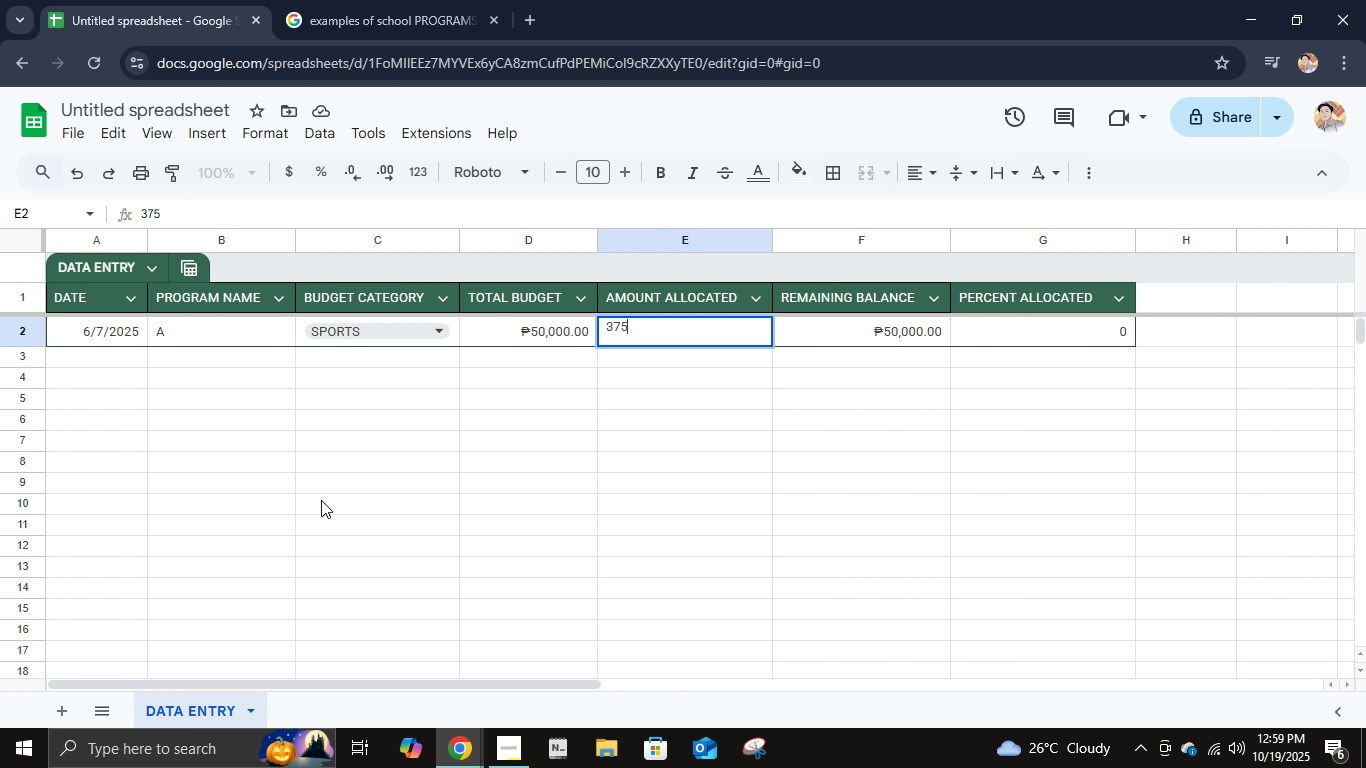 
key(Numpad5)
 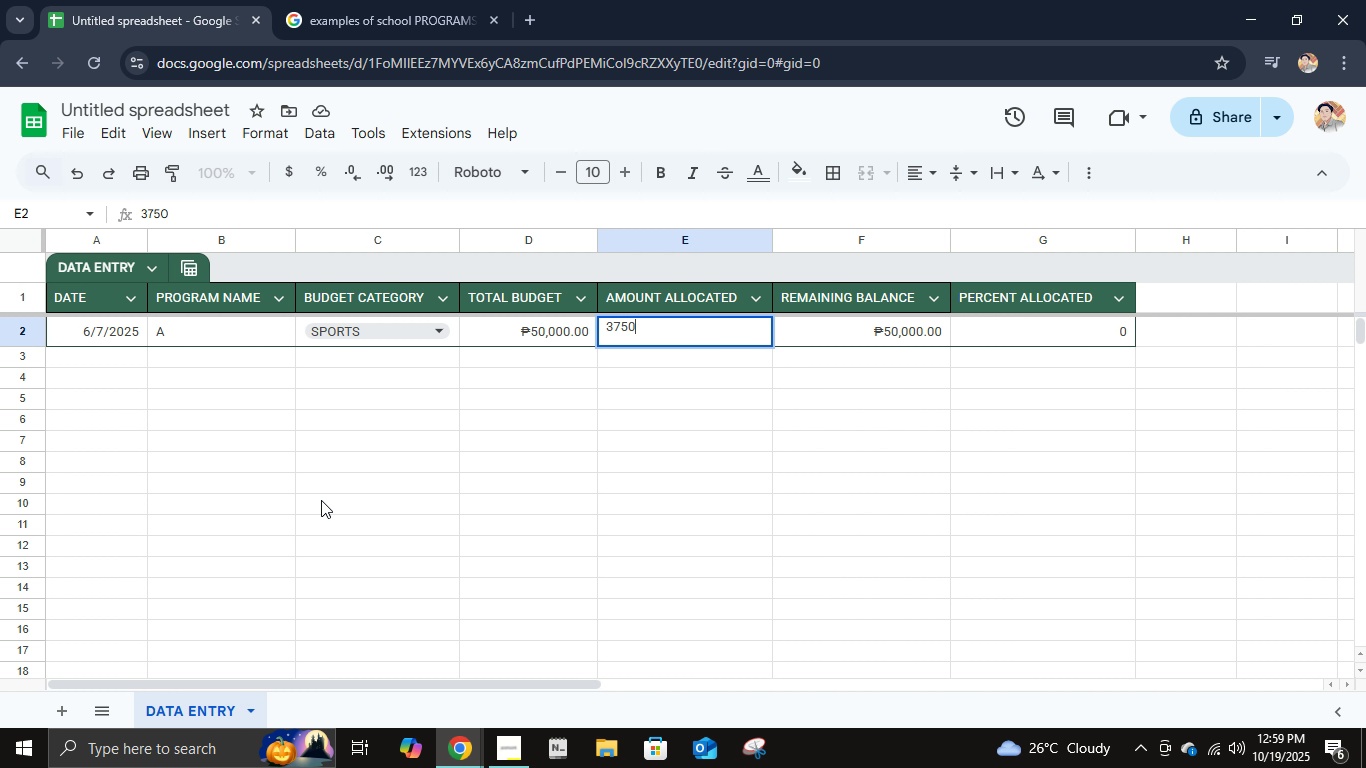 
key(Numpad0)
 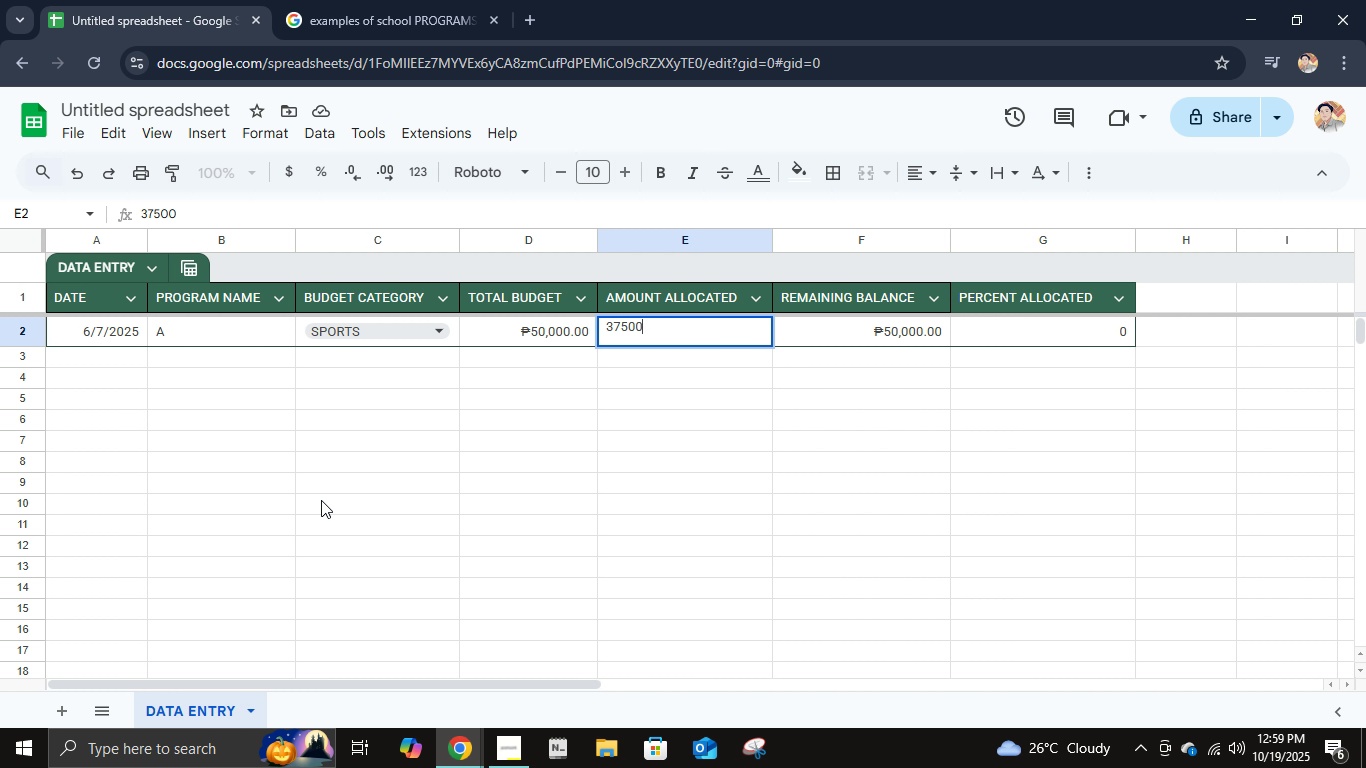 
key(Numpad0)
 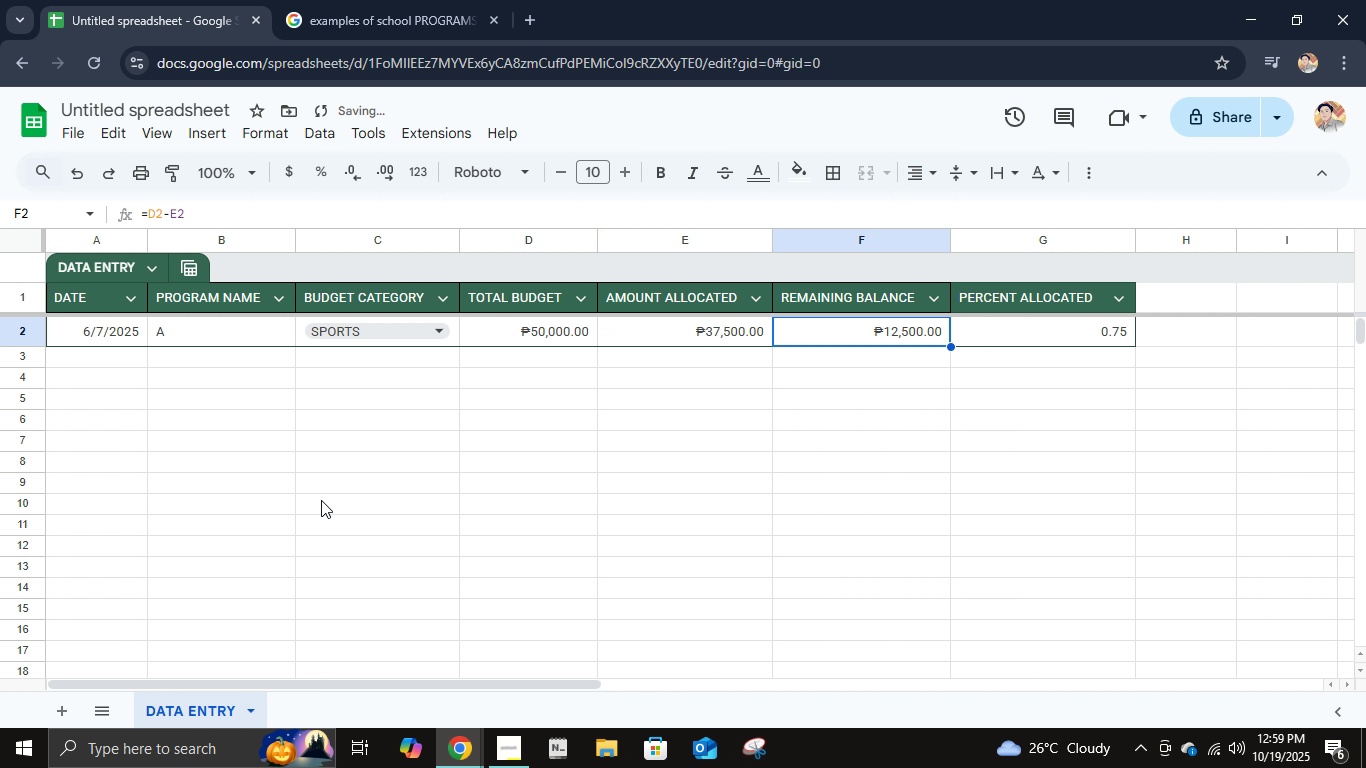 
key(Tab)
 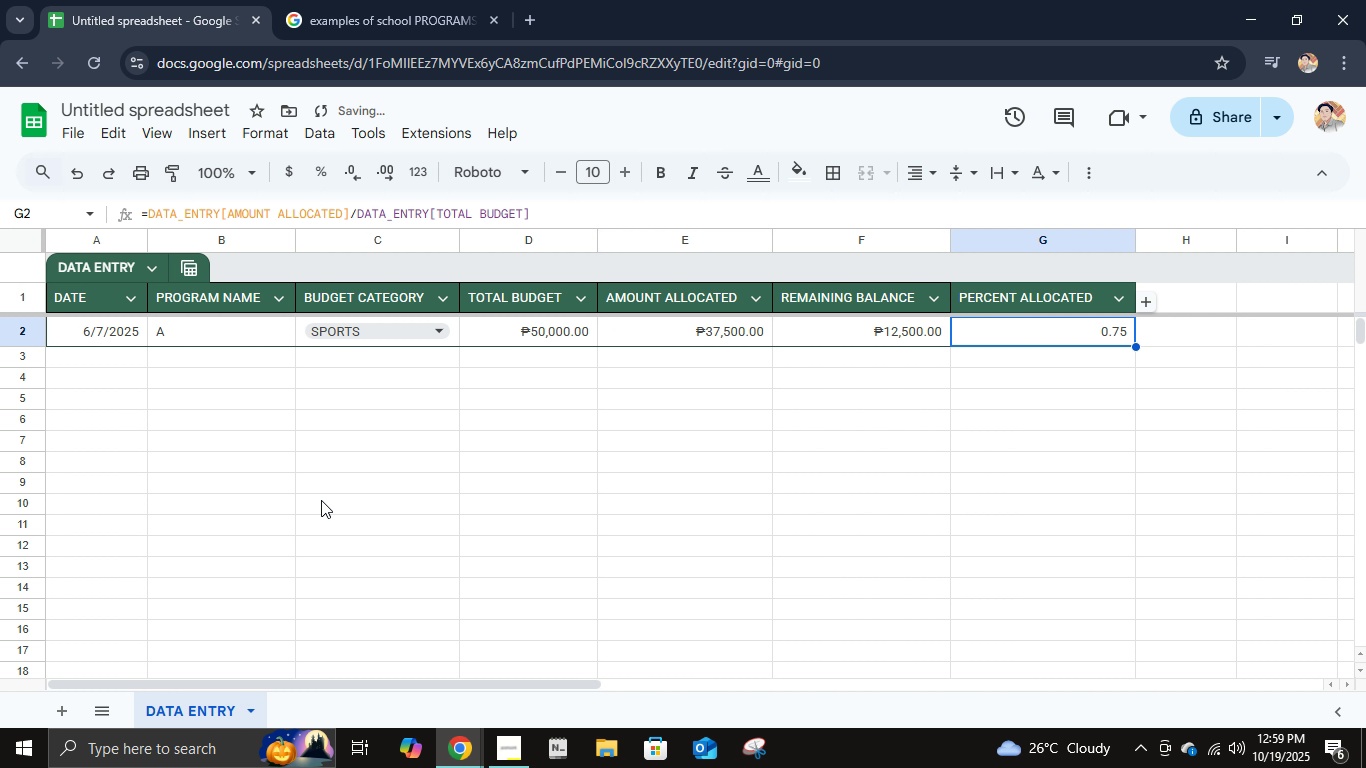 
key(ArrowRight)
 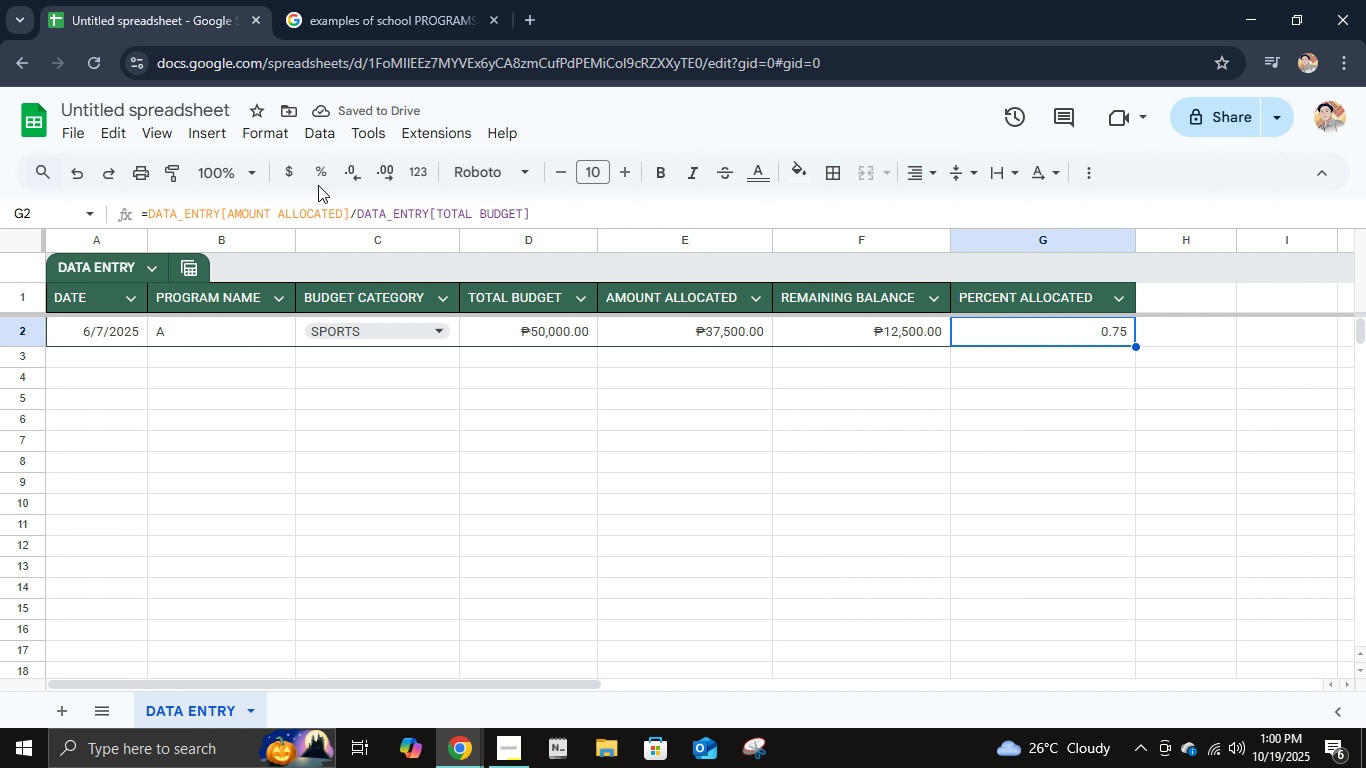 
left_click([319, 177])
 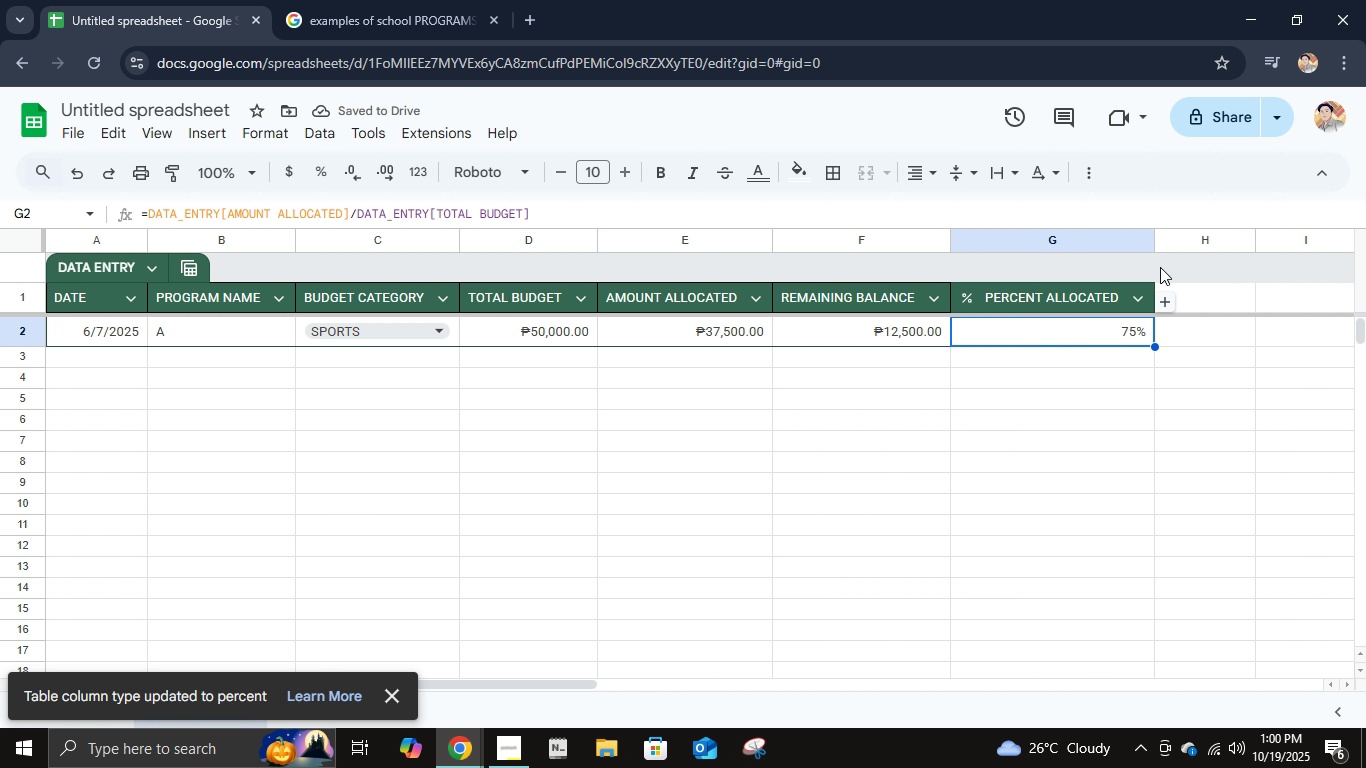 
left_click_drag(start_coordinate=[1159, 234], to_coordinate=[1059, 240])
 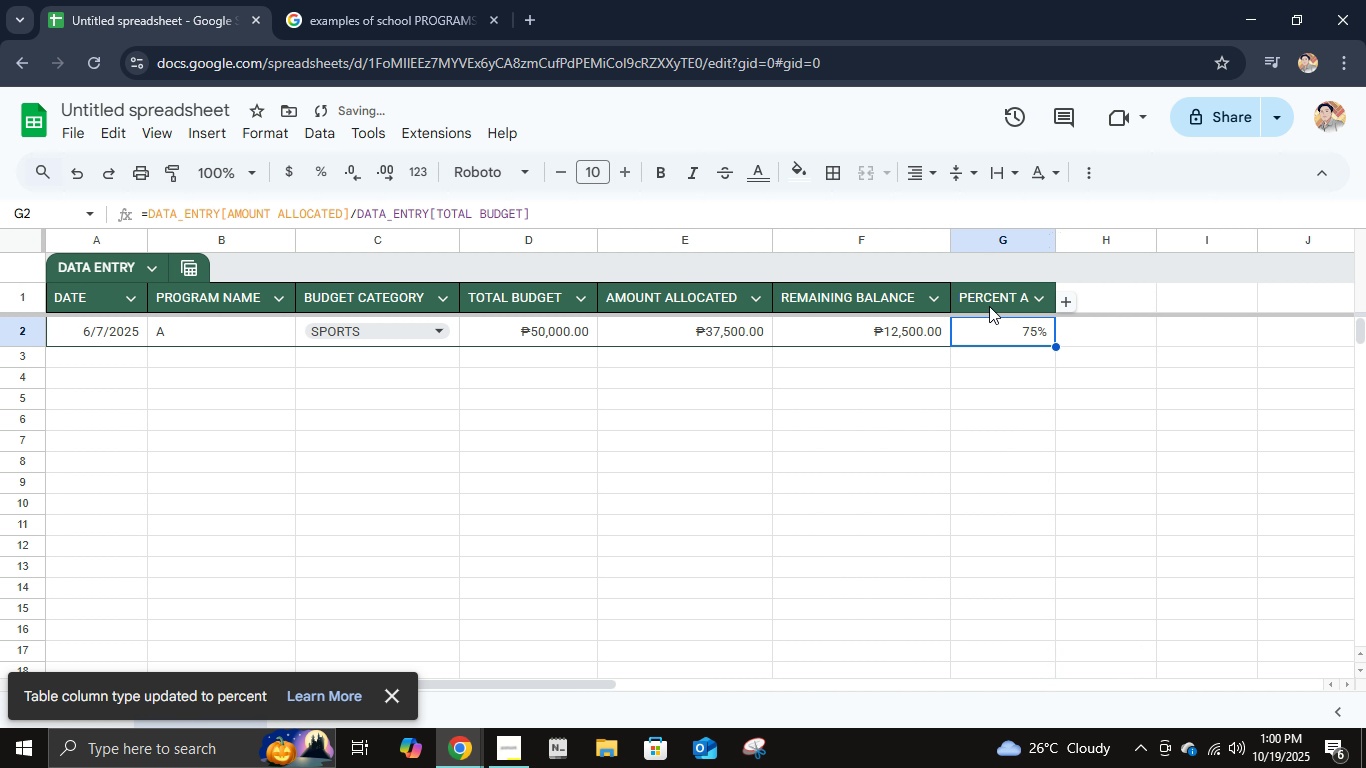 
left_click([989, 306])
 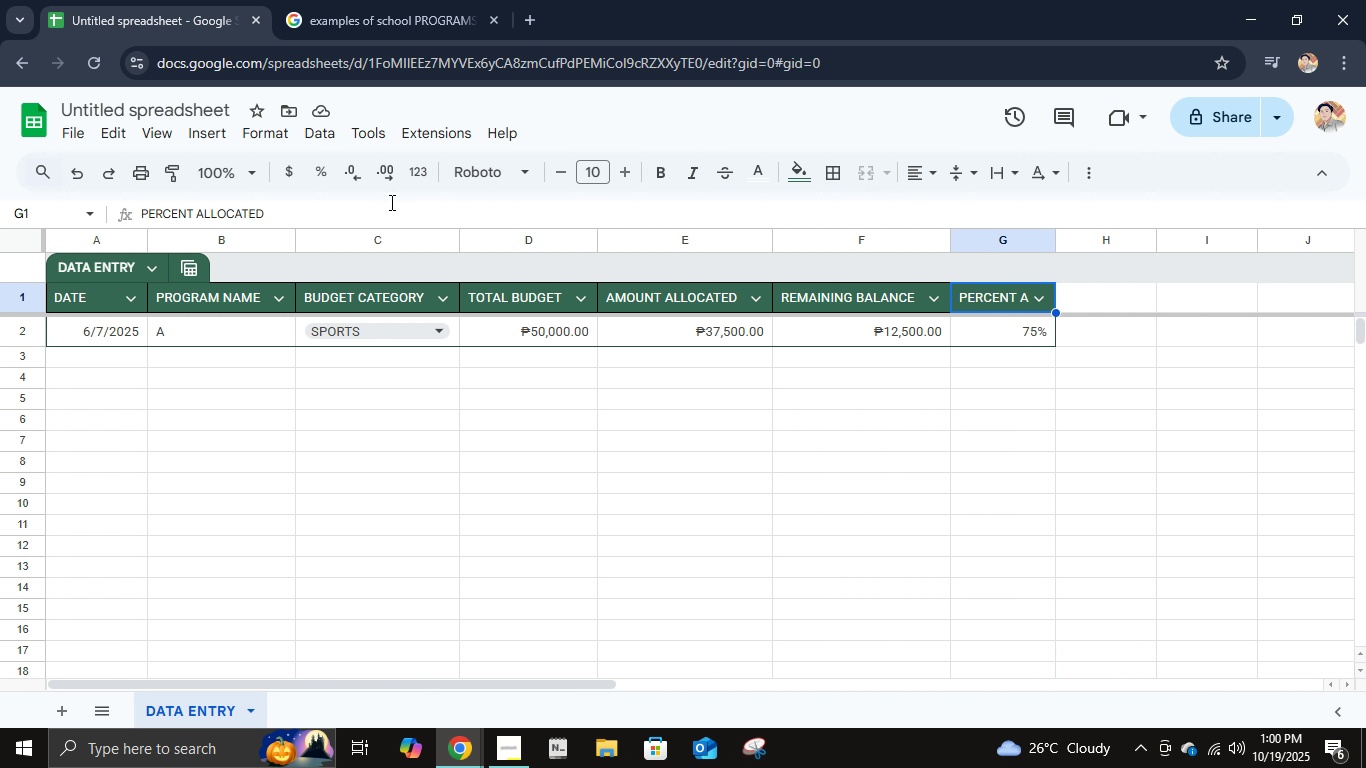 
wait(6.86)
 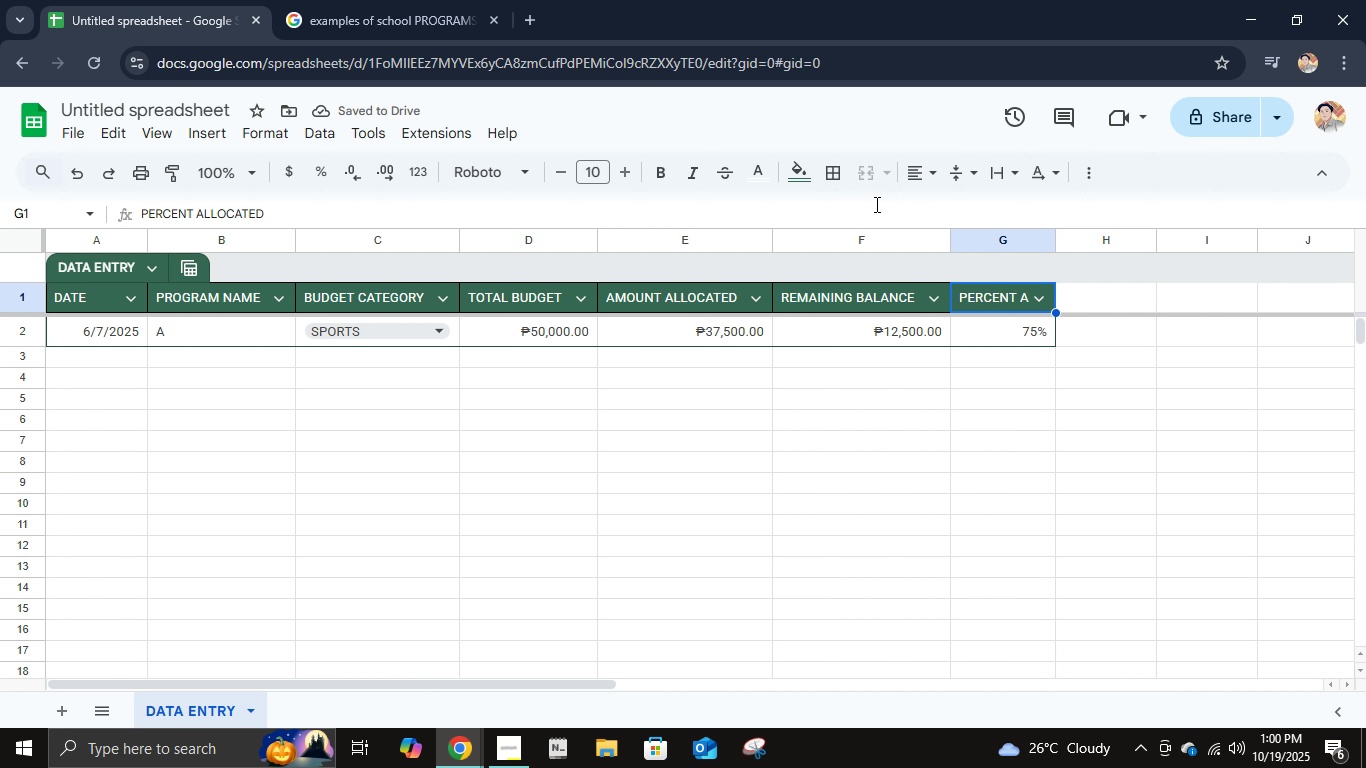 
left_click([1008, 172])
 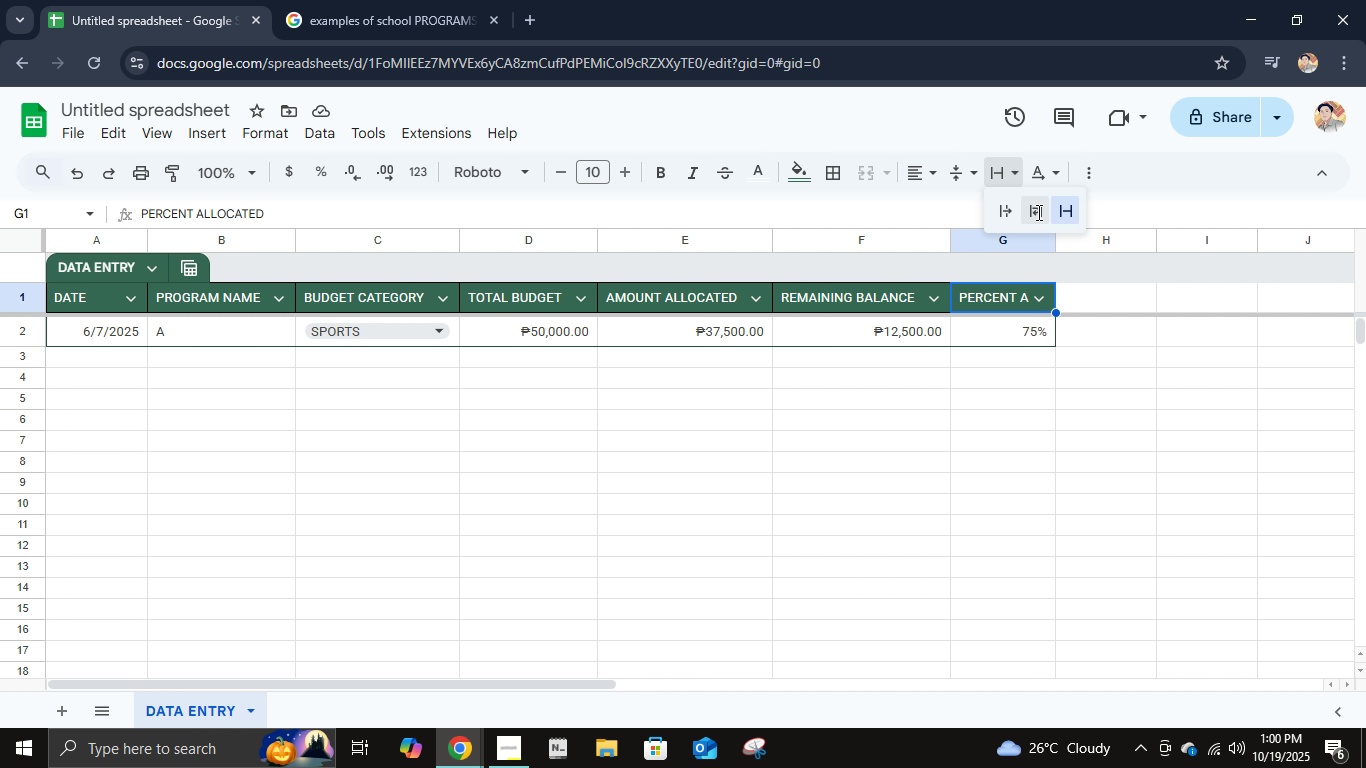 
left_click([1037, 212])
 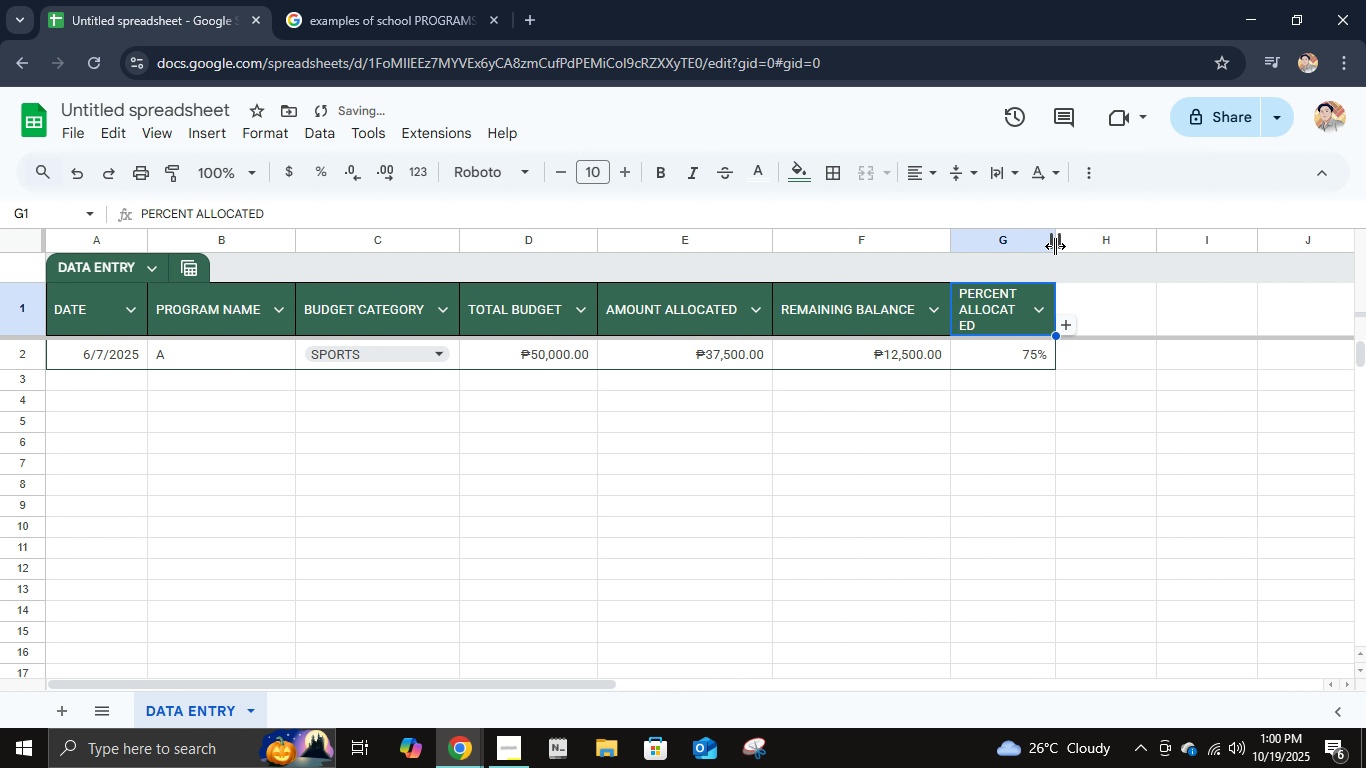 
left_click_drag(start_coordinate=[1055, 246], to_coordinate=[1074, 250])
 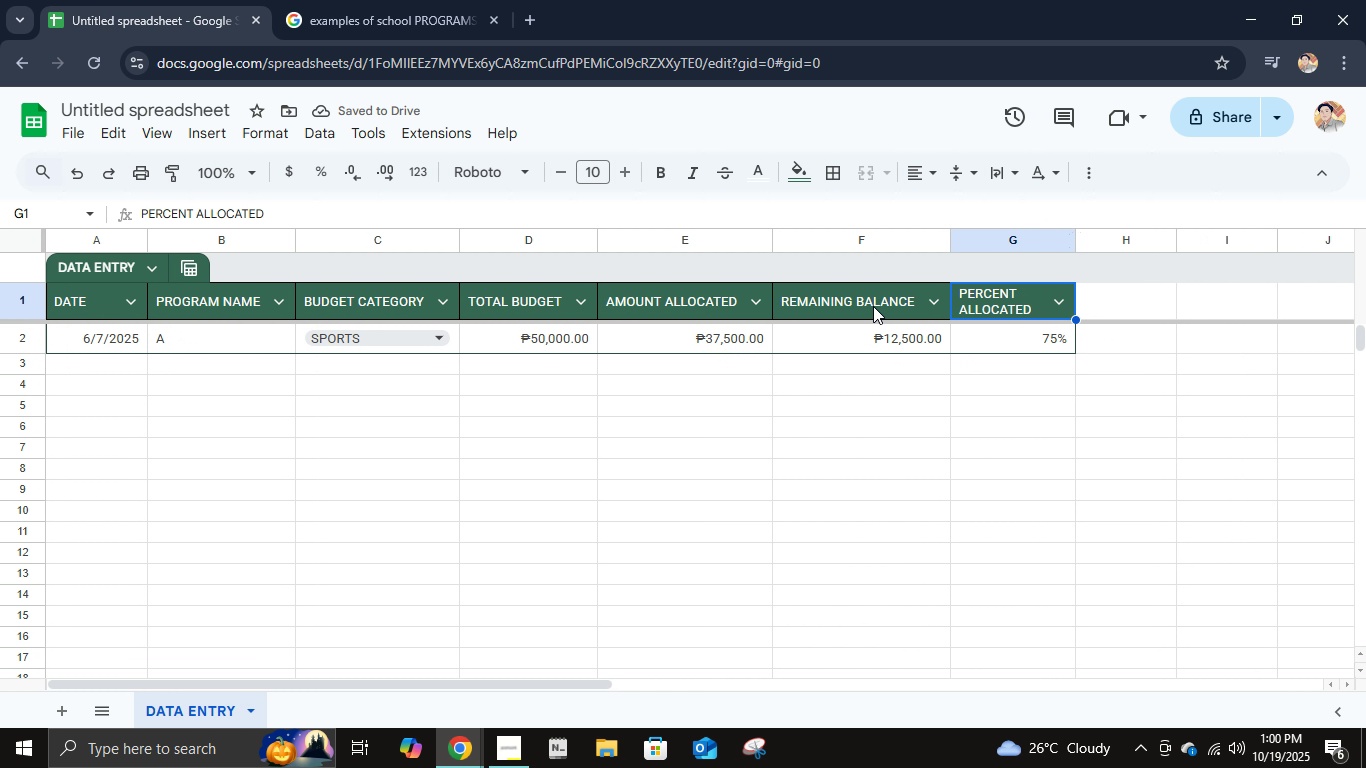 
left_click_drag(start_coordinate=[947, 238], to_coordinate=[893, 224])
 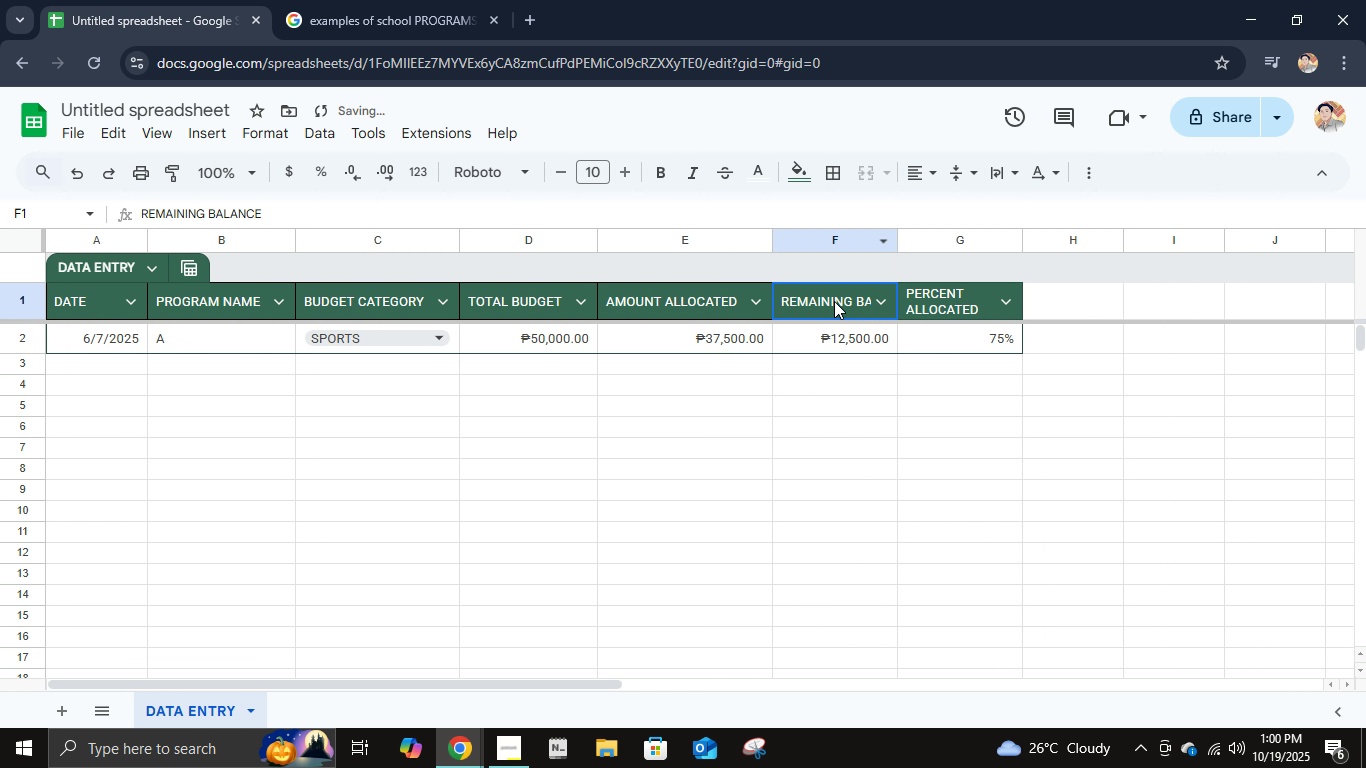 
left_click([834, 301])
 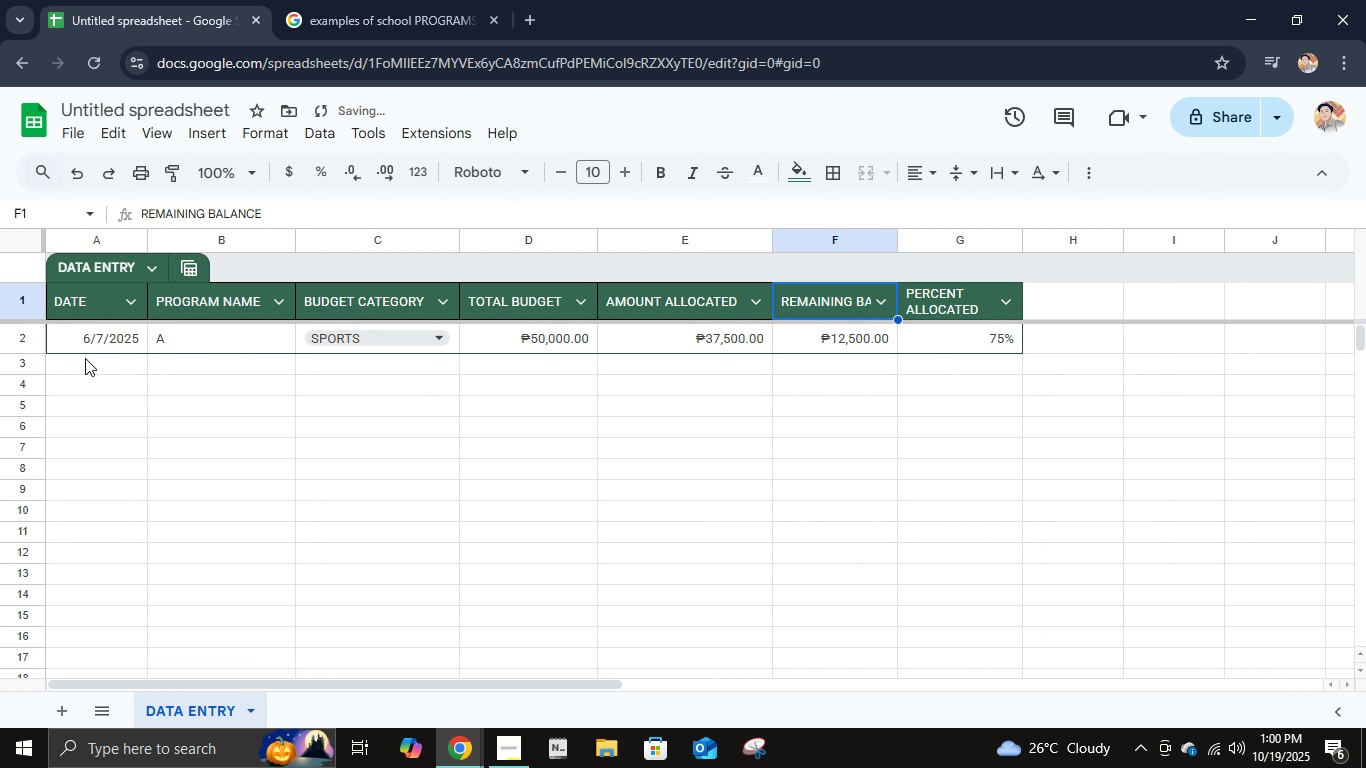 
hold_key(key=ShiftLeft, duration=0.88)
left_click([65, 302])
 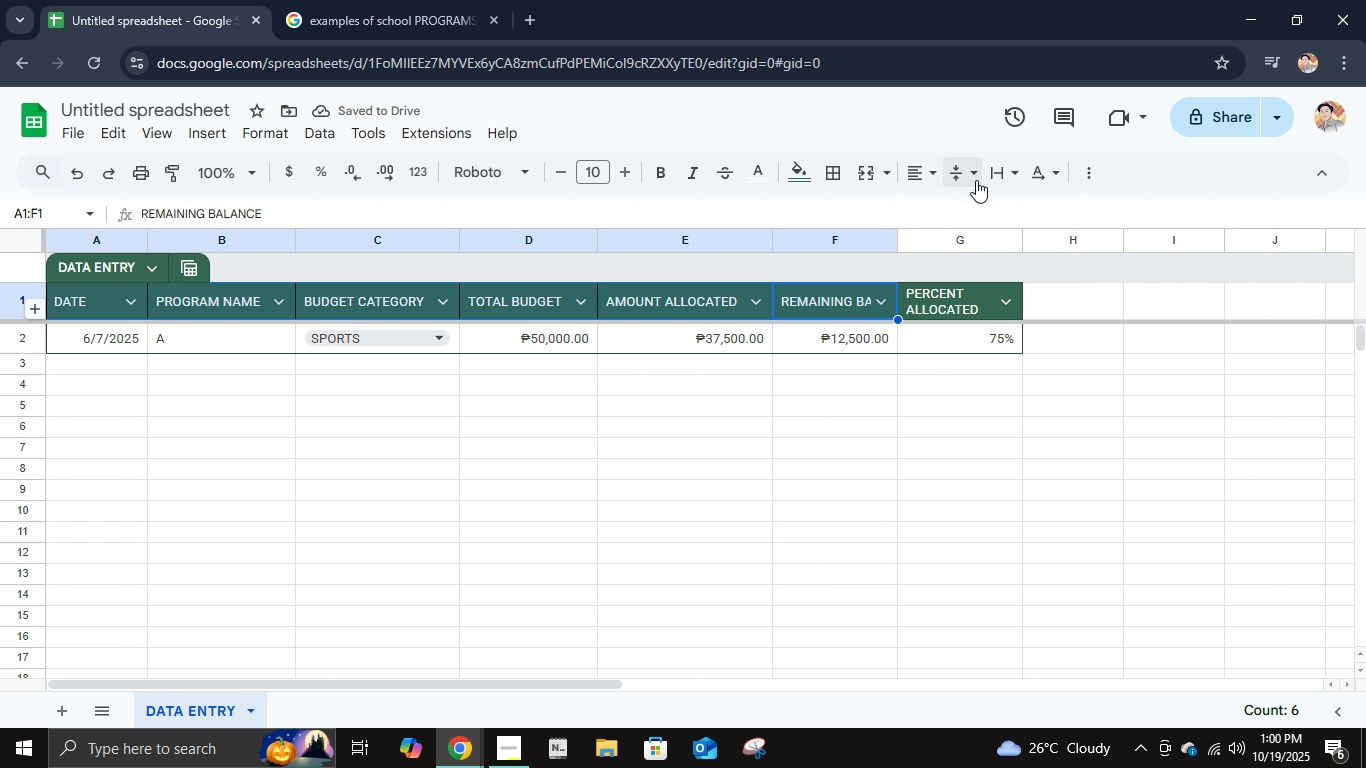 
left_click([971, 177])
 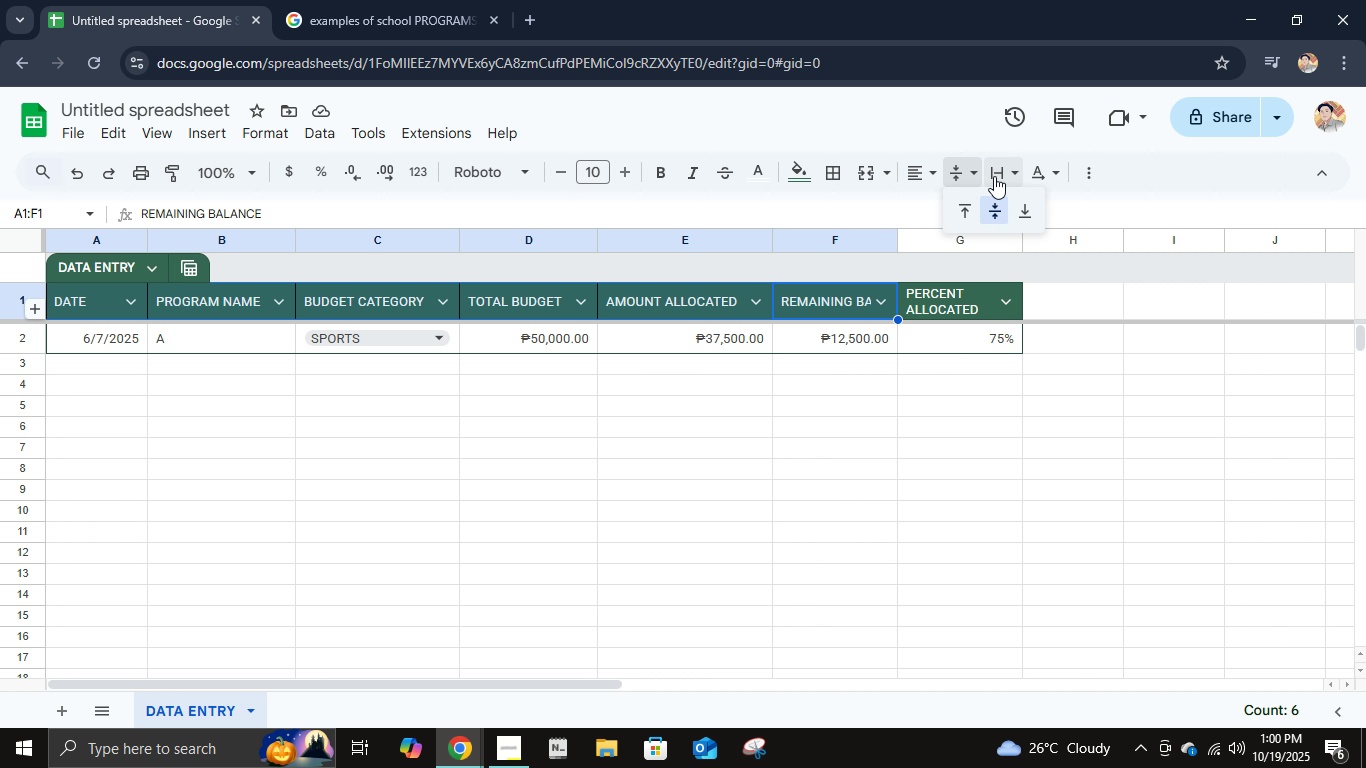 
left_click([994, 176])
 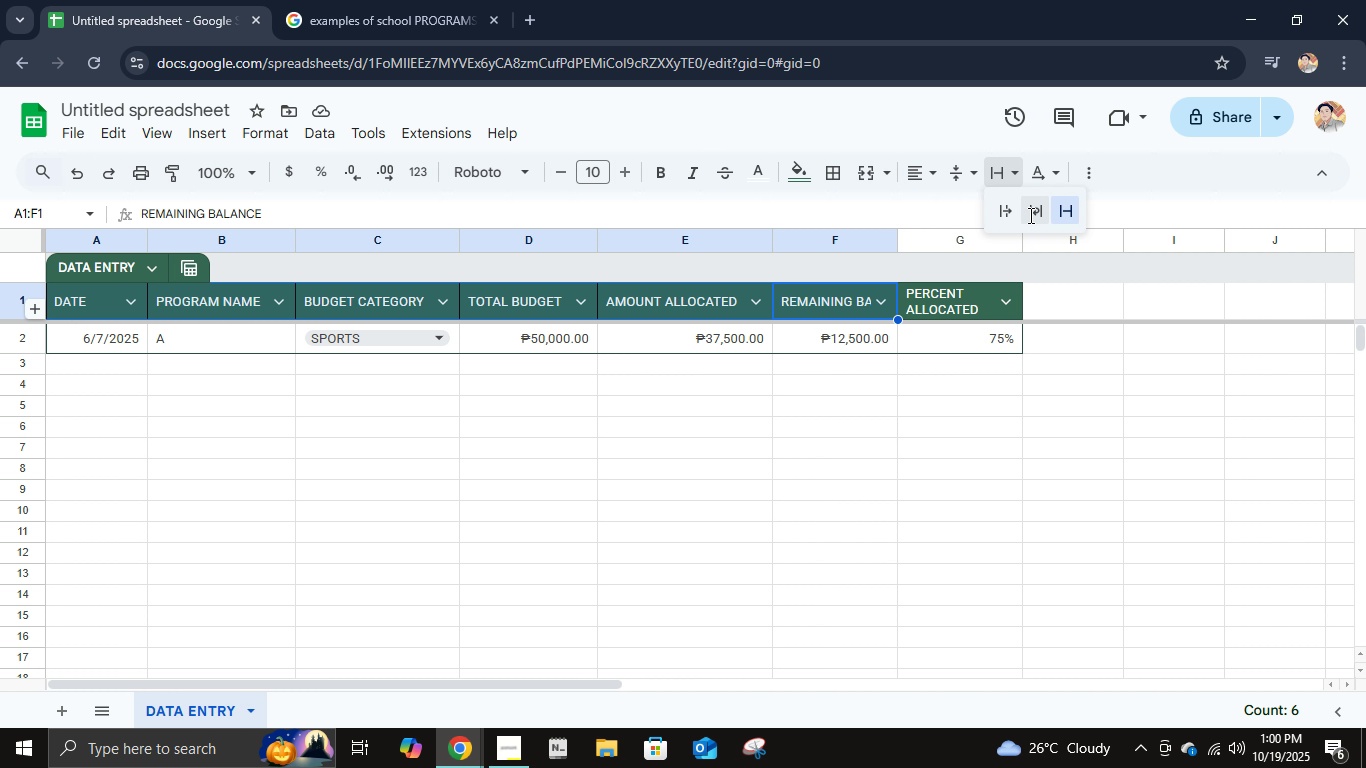 
left_click([1029, 215])
 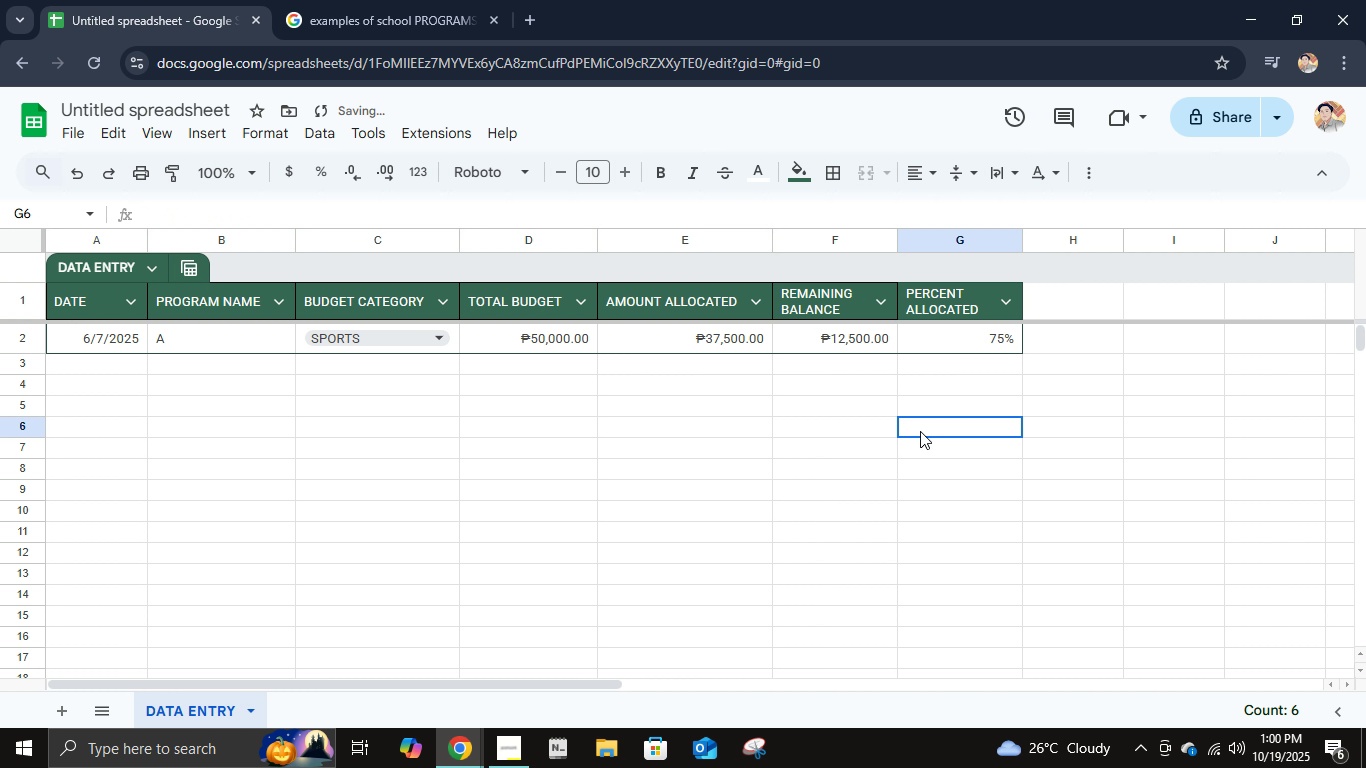 
left_click([920, 431])
 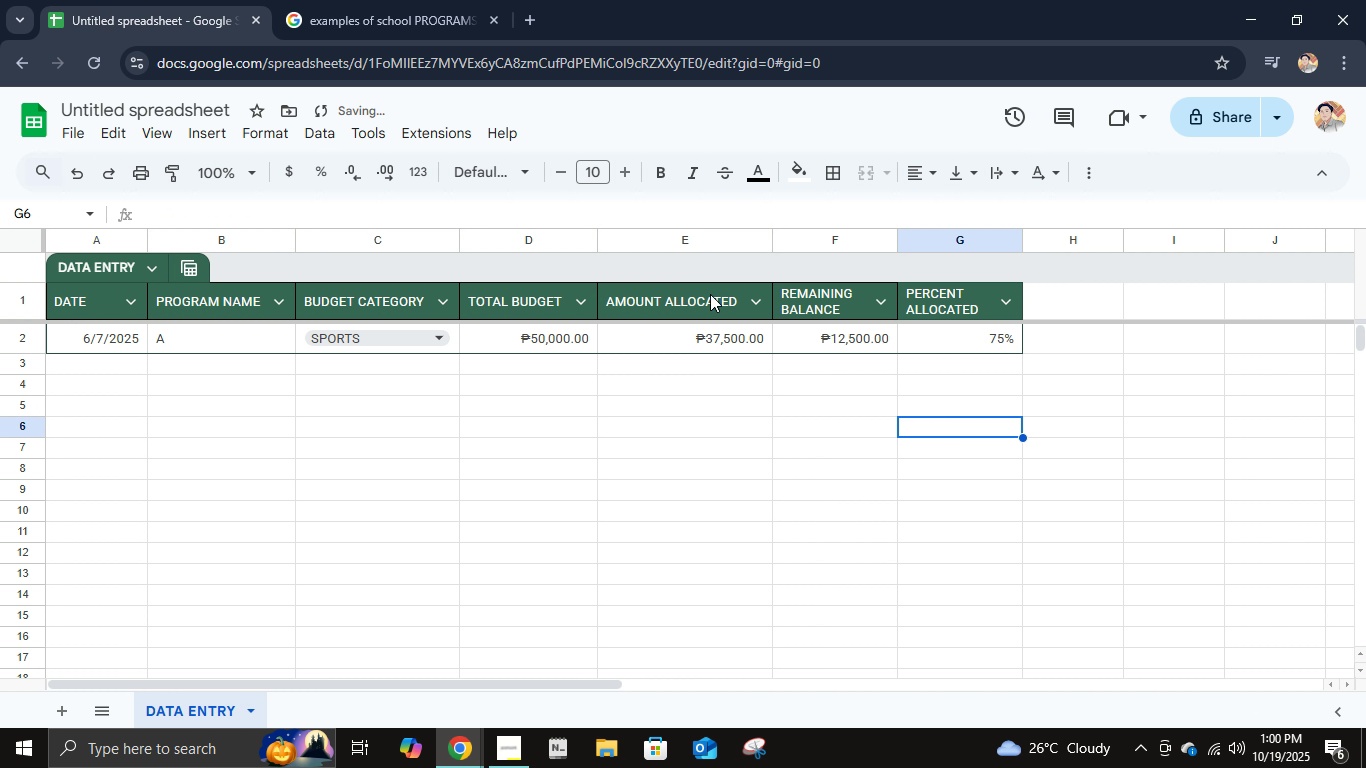 
left_click([709, 298])
 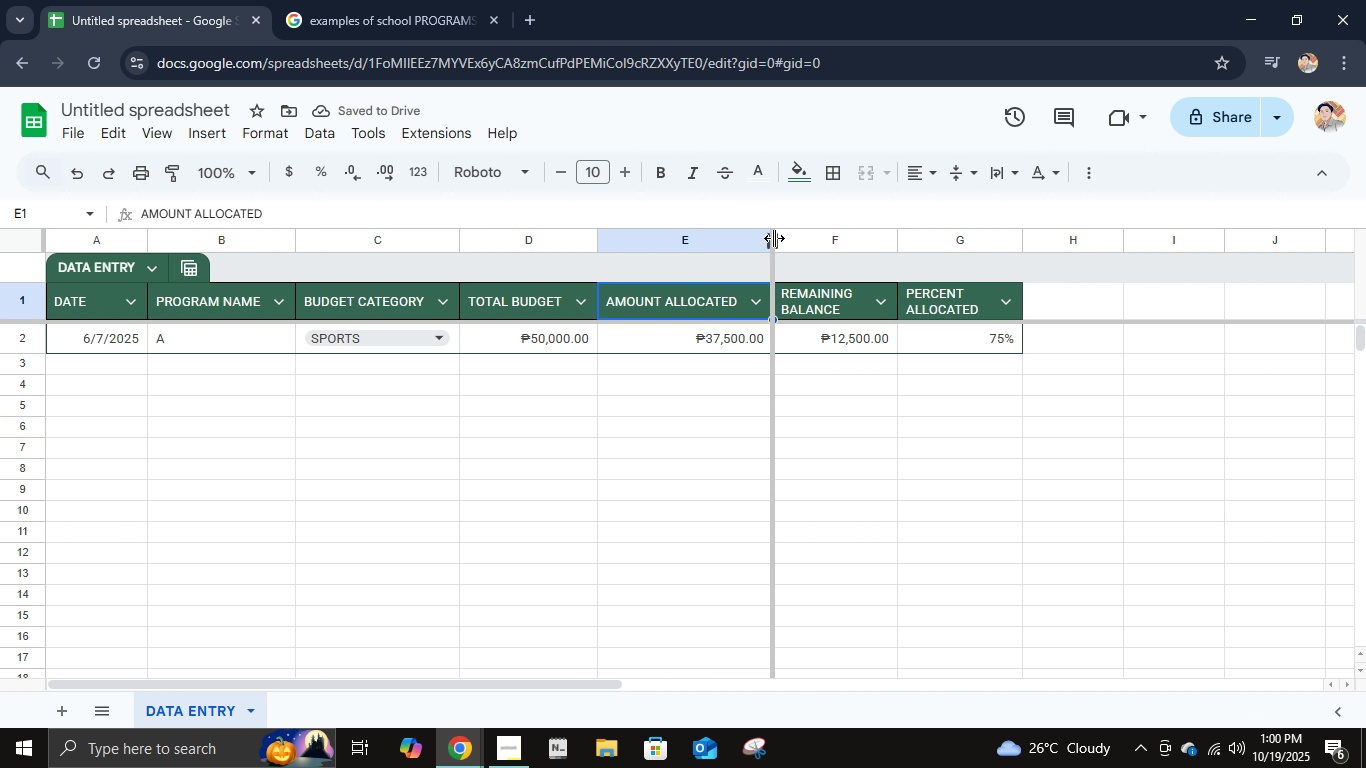 
left_click_drag(start_coordinate=[776, 238], to_coordinate=[723, 240])
 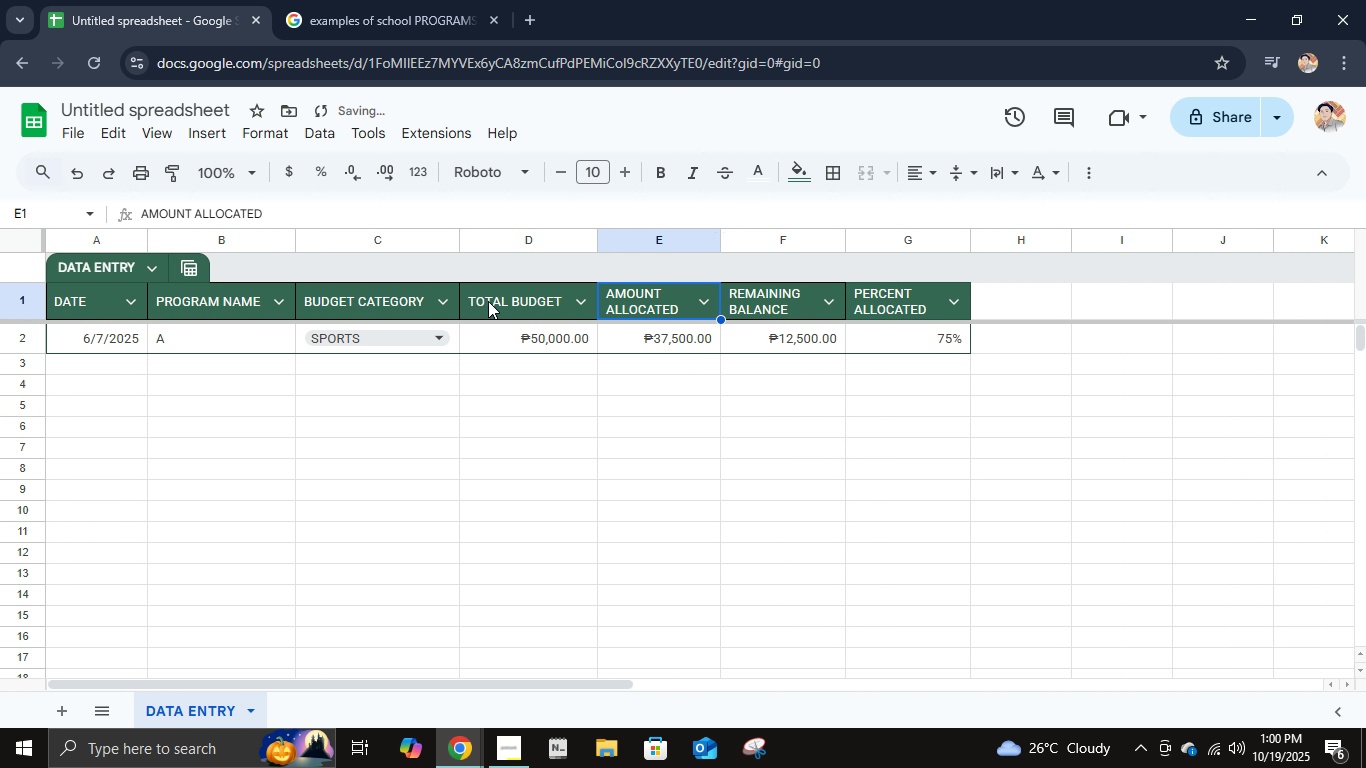 
left_click([491, 301])
 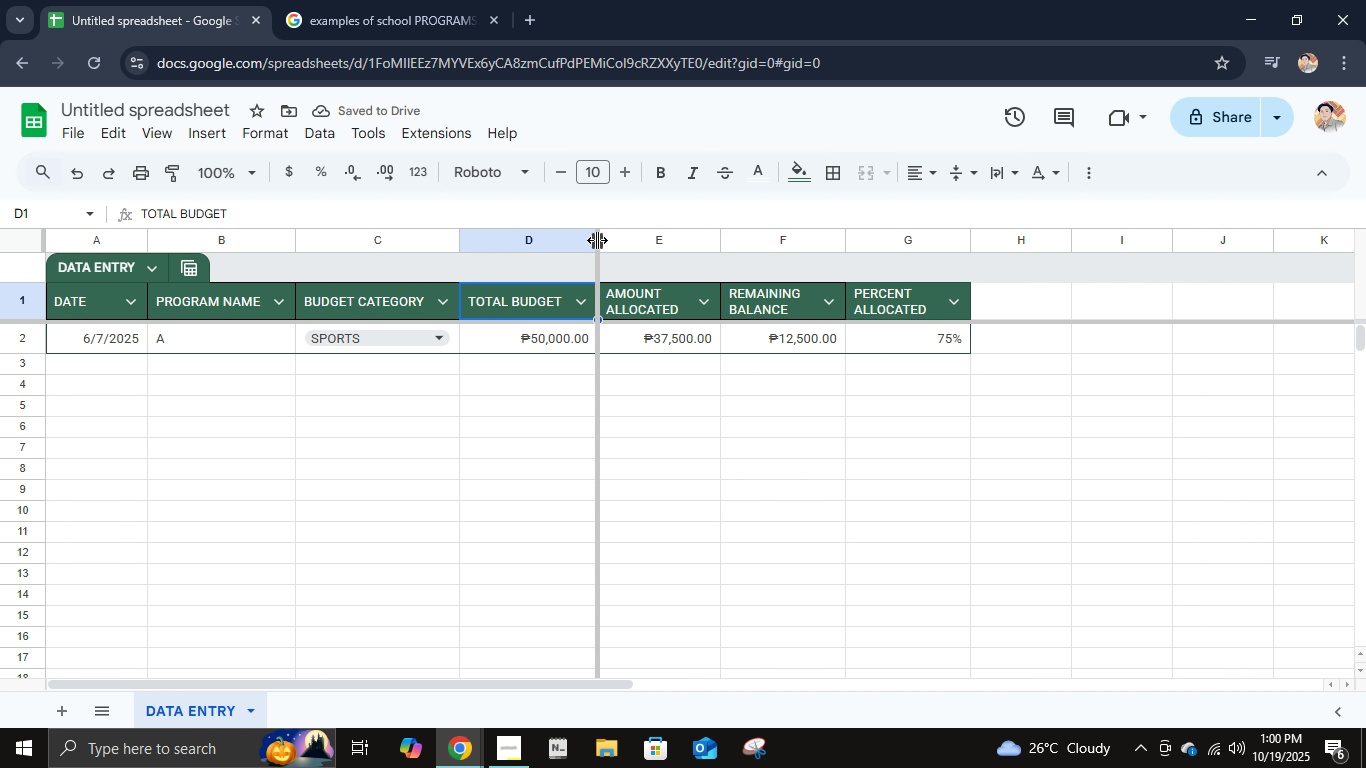 
left_click_drag(start_coordinate=[597, 240], to_coordinate=[559, 235])
 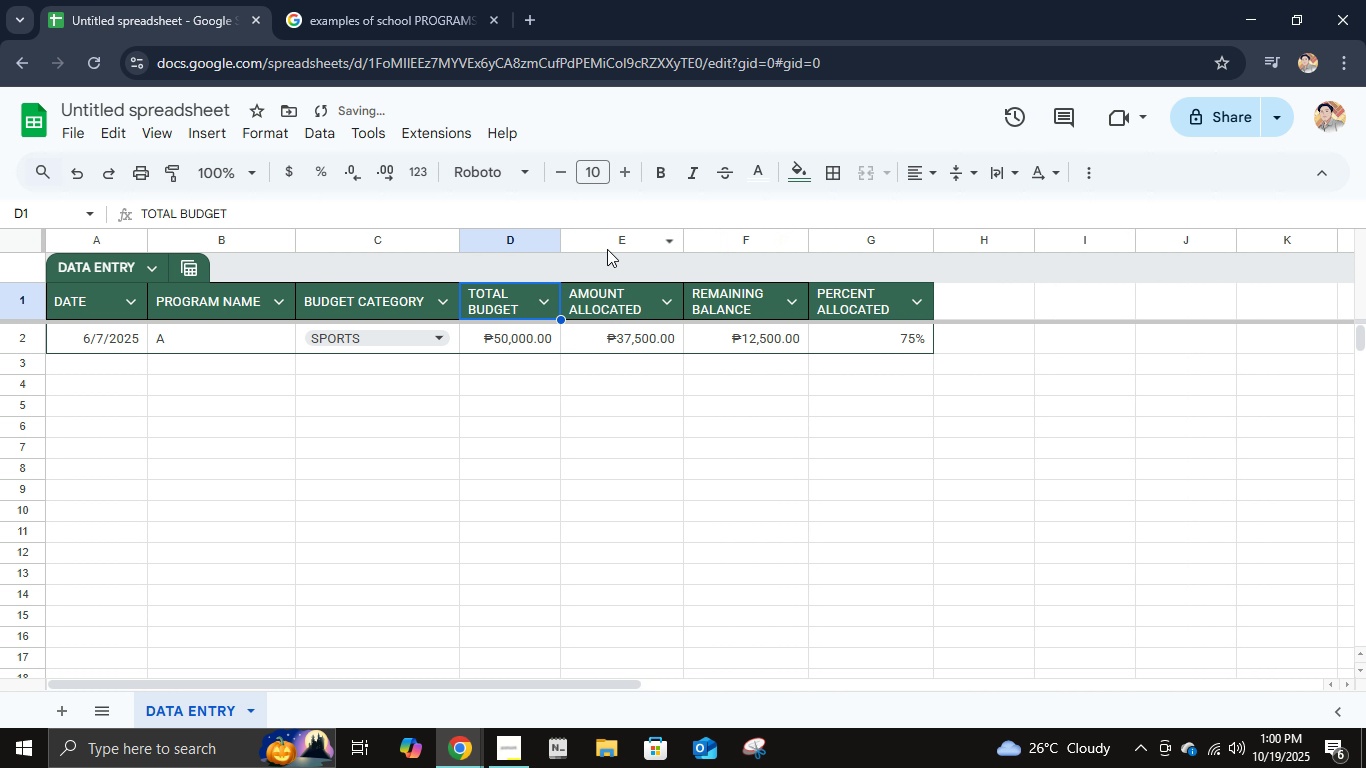 
left_click([607, 249])
 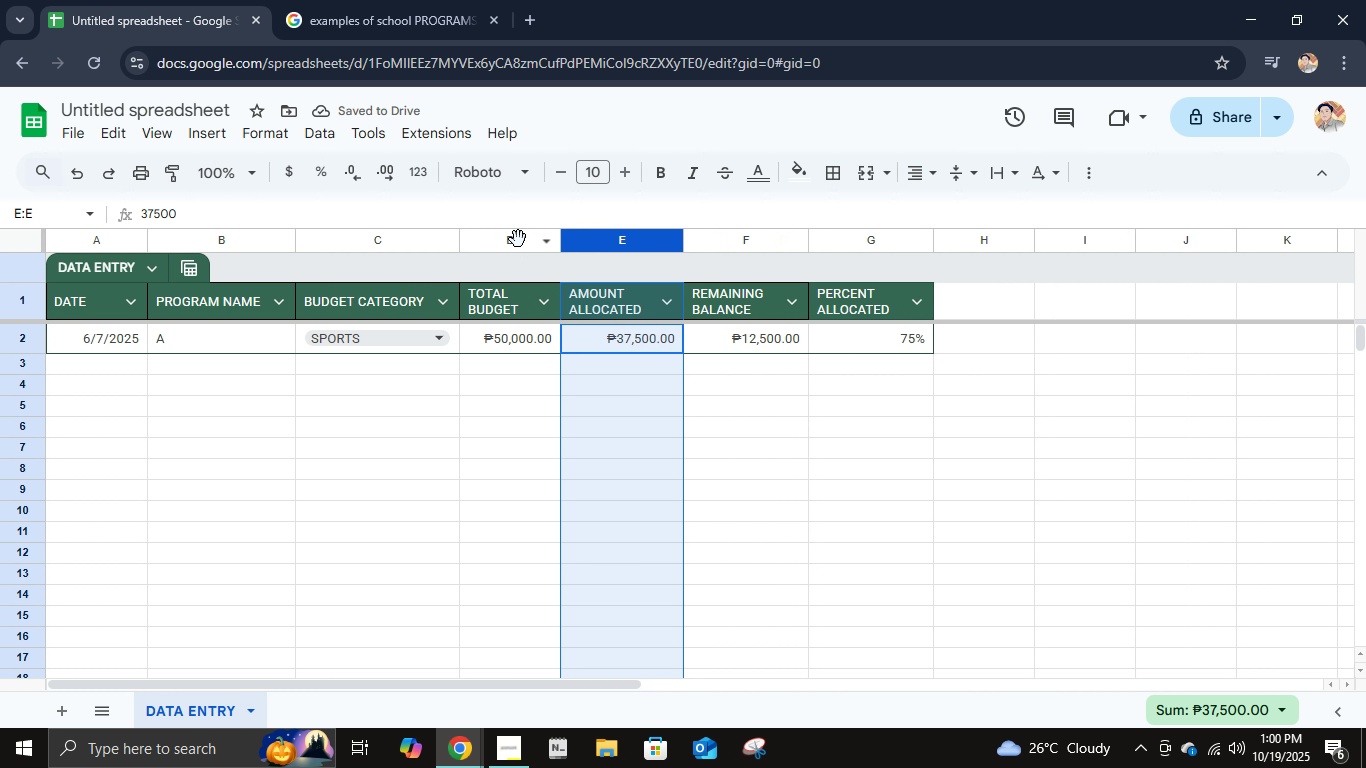 
left_click([518, 239])
 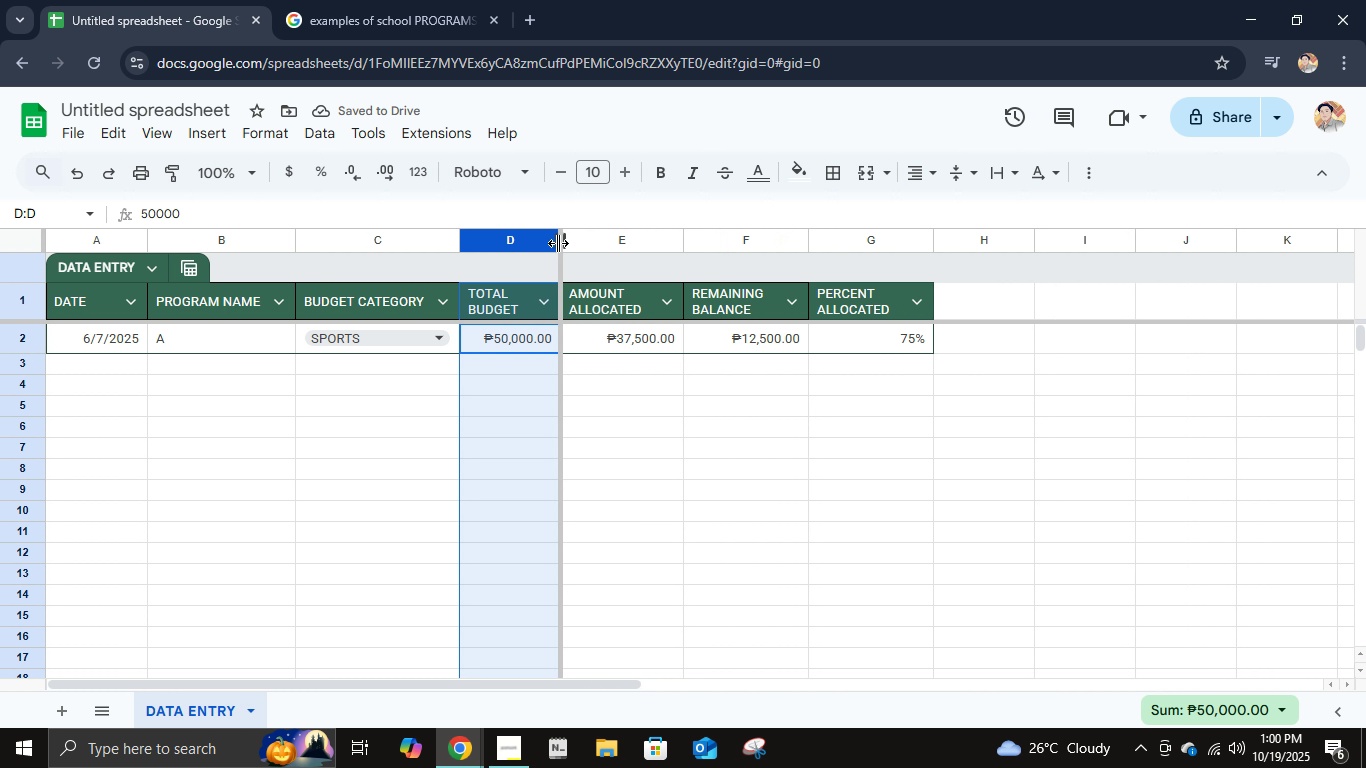 
left_click_drag(start_coordinate=[558, 243], to_coordinate=[573, 244])
 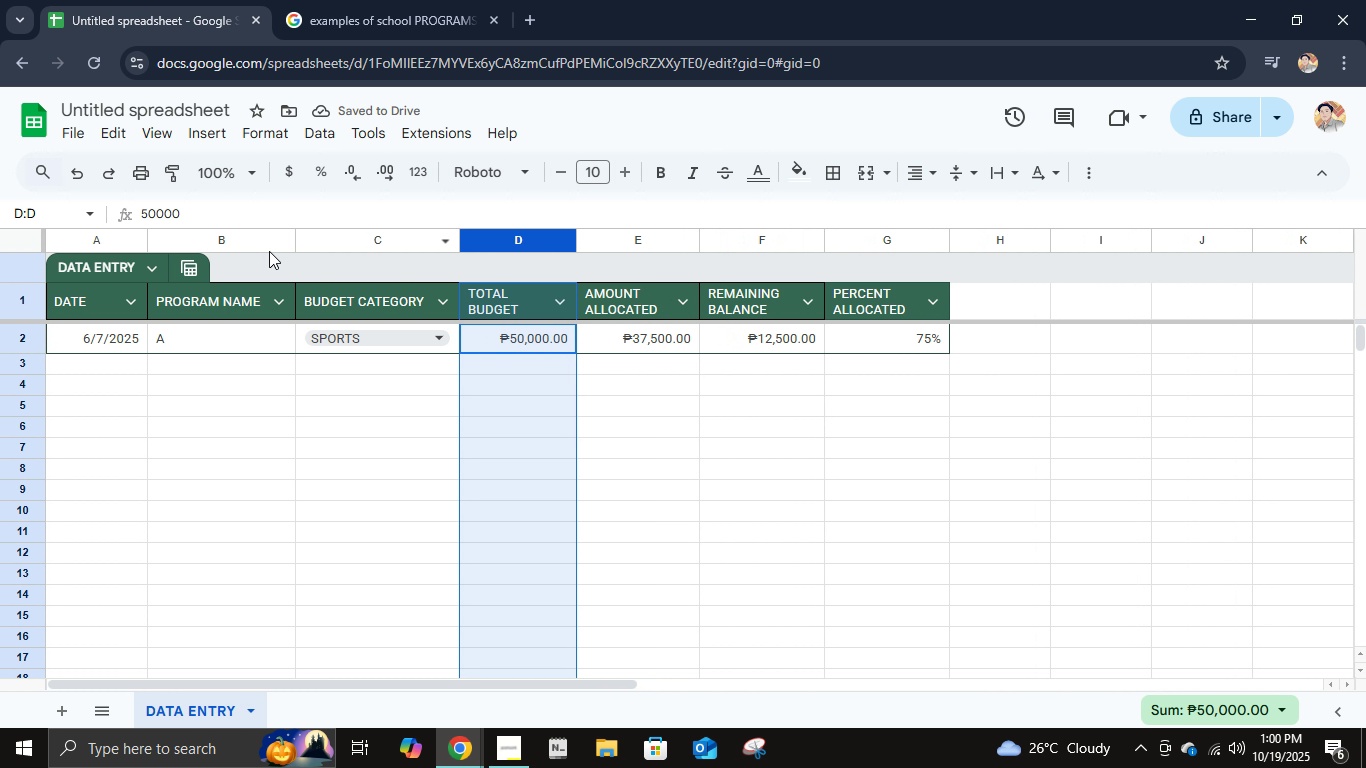 
left_click_drag(start_coordinate=[296, 243], to_coordinate=[406, 244])
 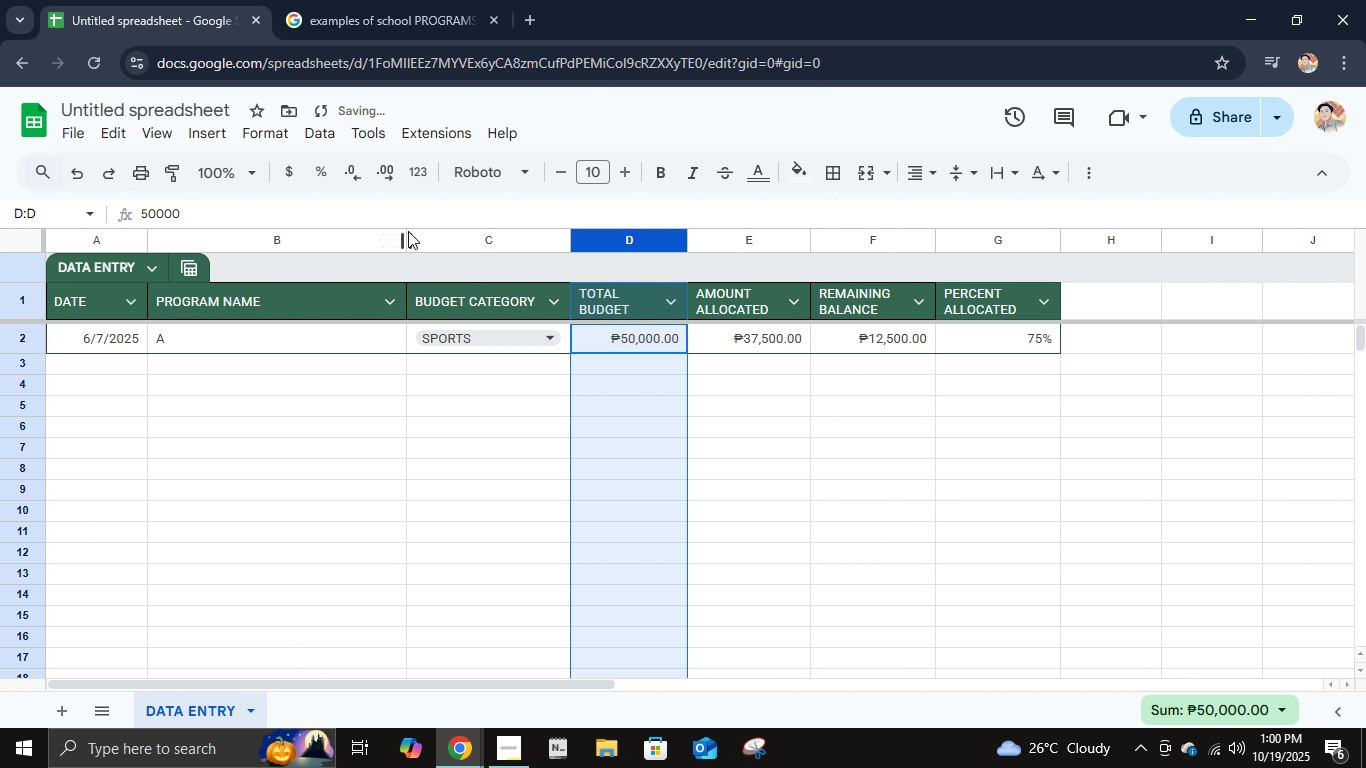 
left_click_drag(start_coordinate=[408, 237], to_coordinate=[457, 241])
 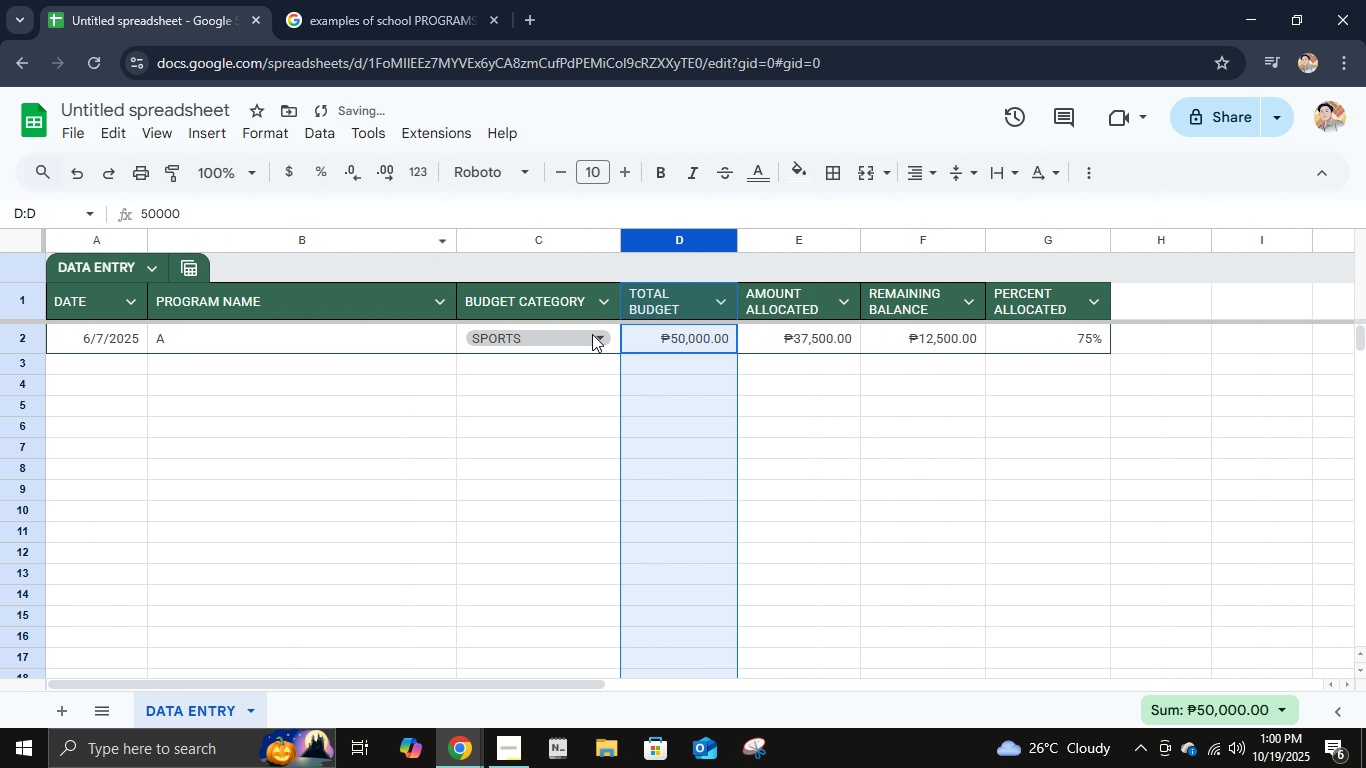 
left_click([590, 334])
 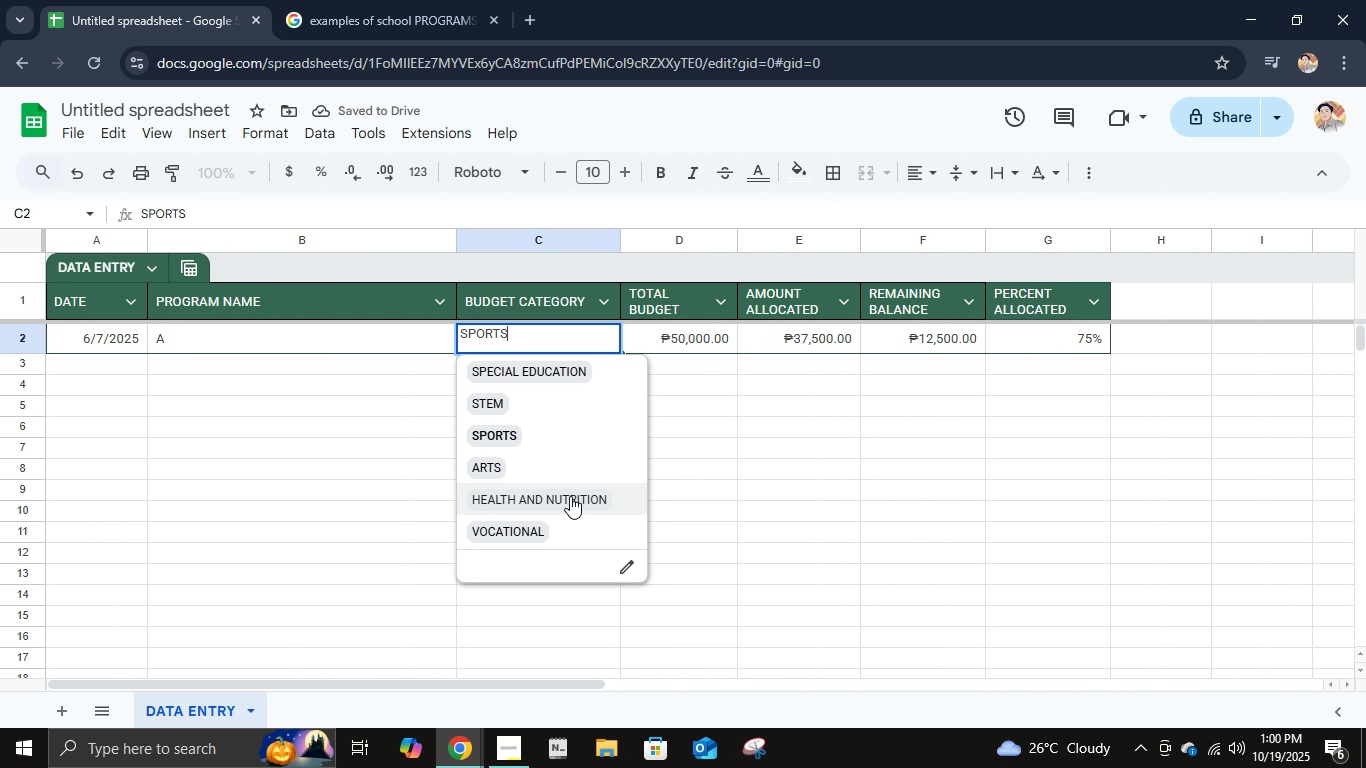 
left_click([570, 496])
 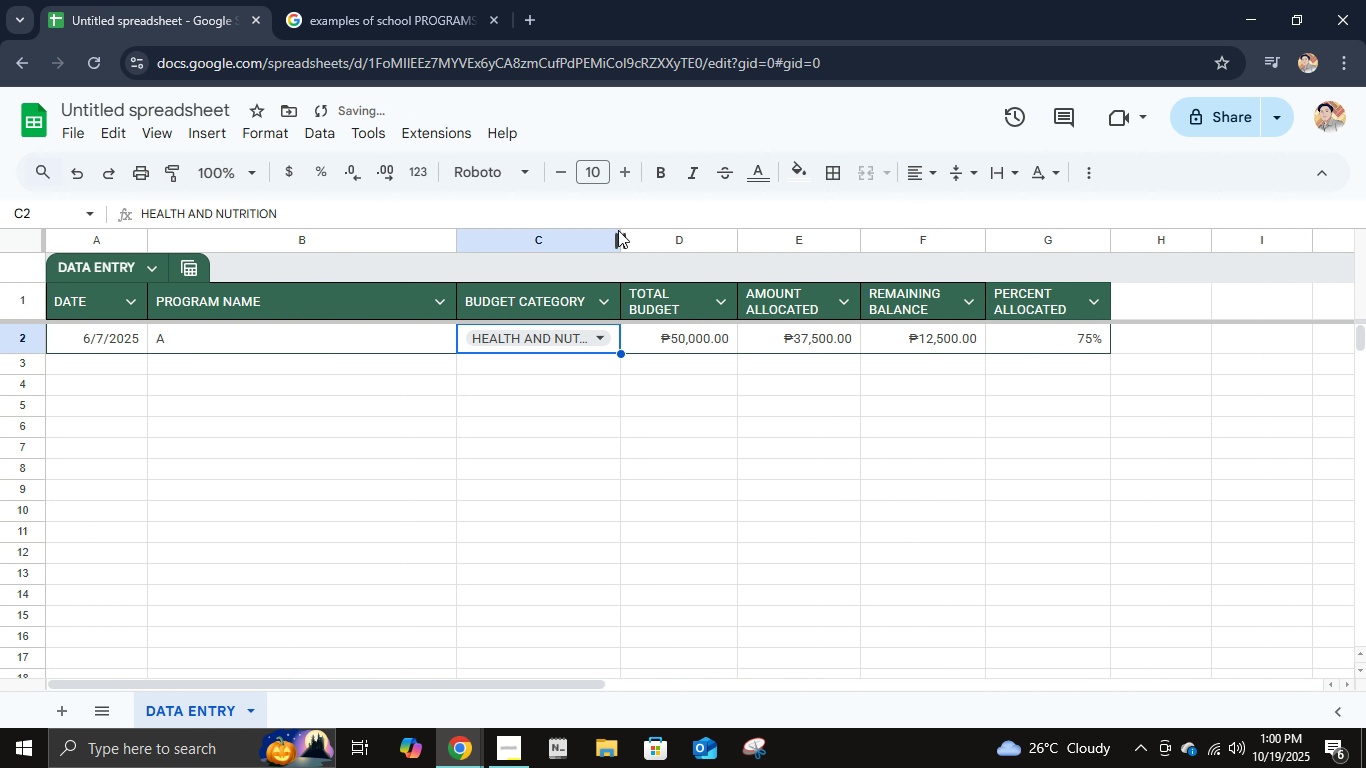 
left_click_drag(start_coordinate=[620, 230], to_coordinate=[758, 267])
 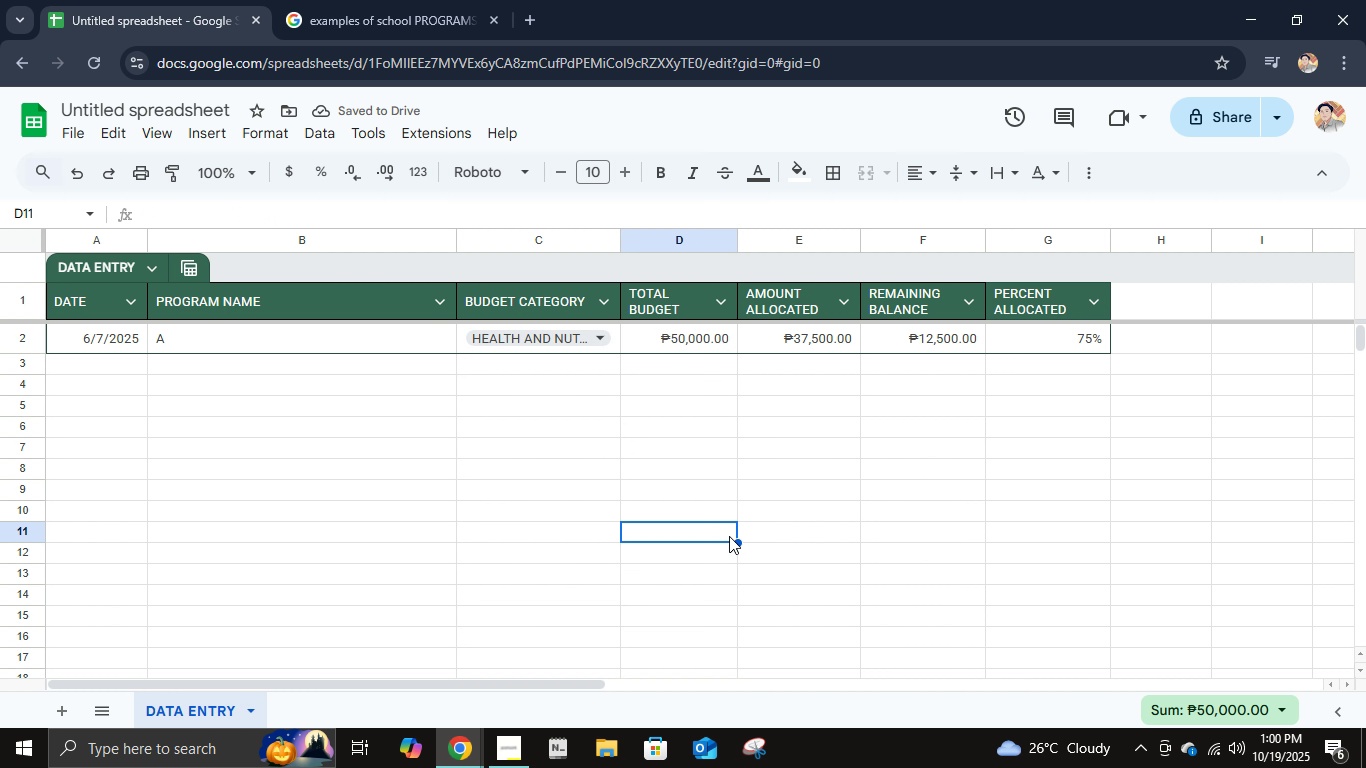 
left_click([729, 536])
 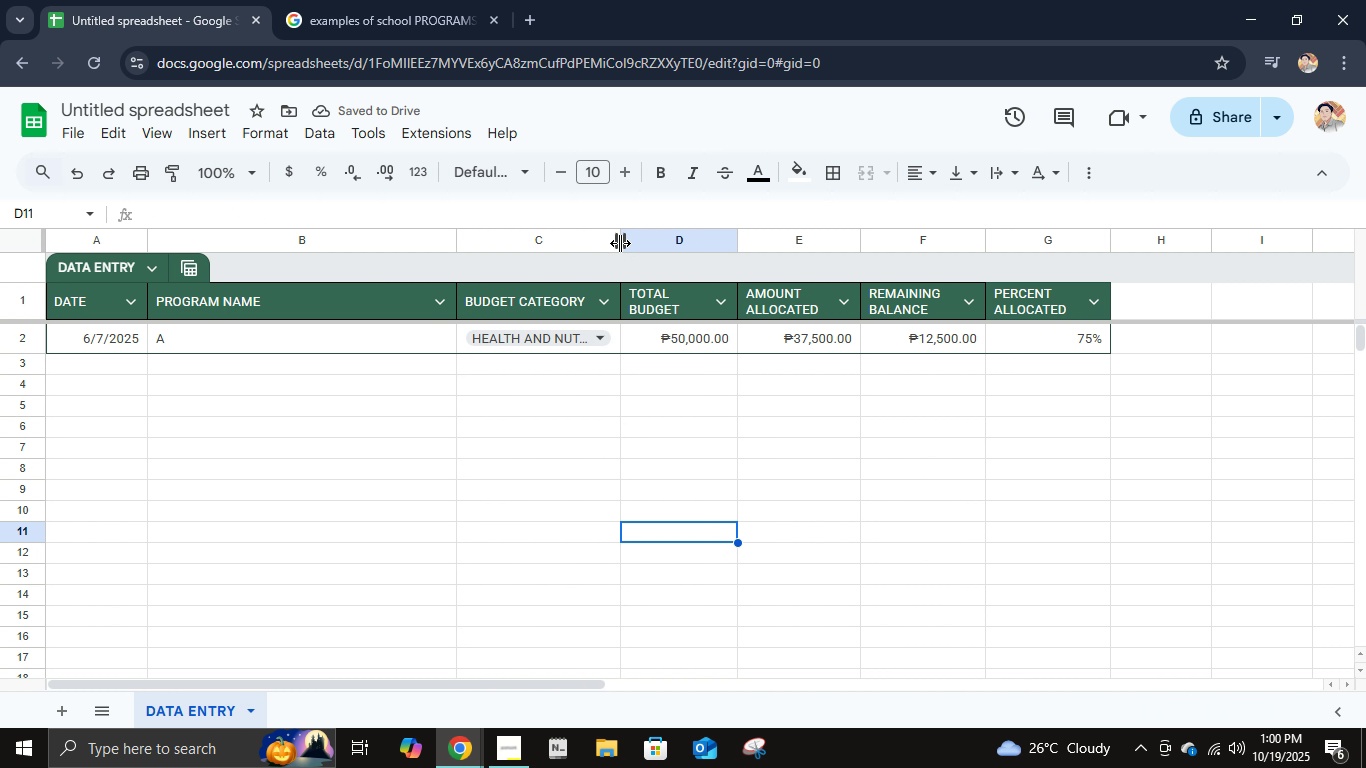 
left_click_drag(start_coordinate=[620, 243], to_coordinate=[747, 251])
 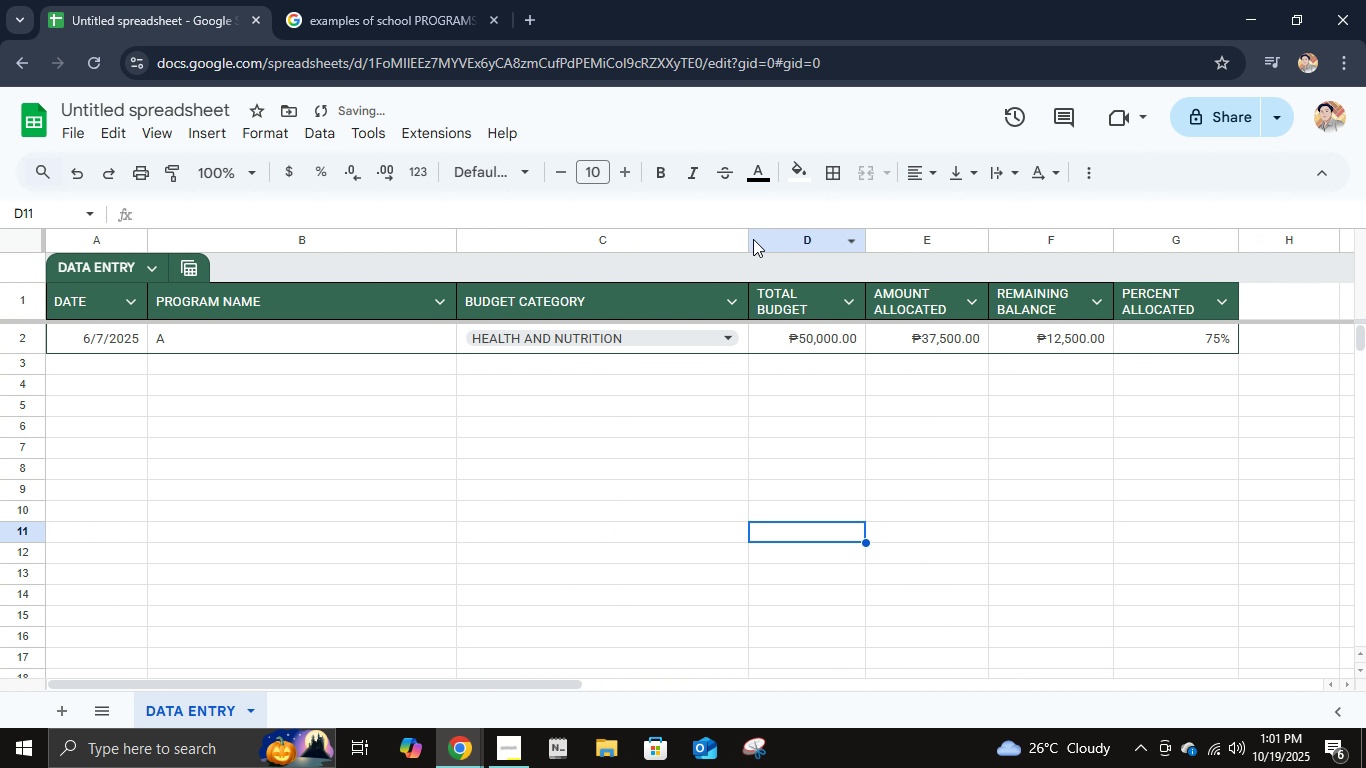 
left_click_drag(start_coordinate=[750, 239], to_coordinate=[675, 227])
 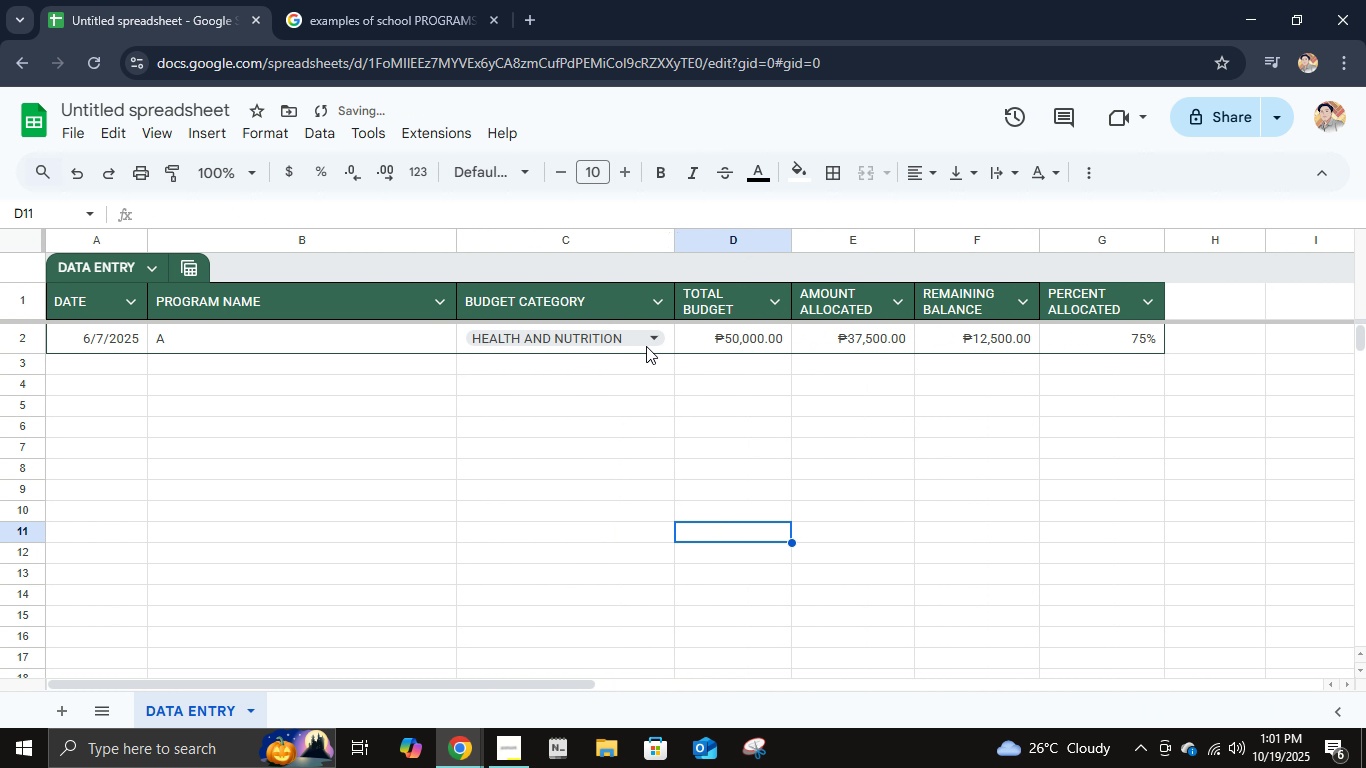 
left_click([646, 345])
 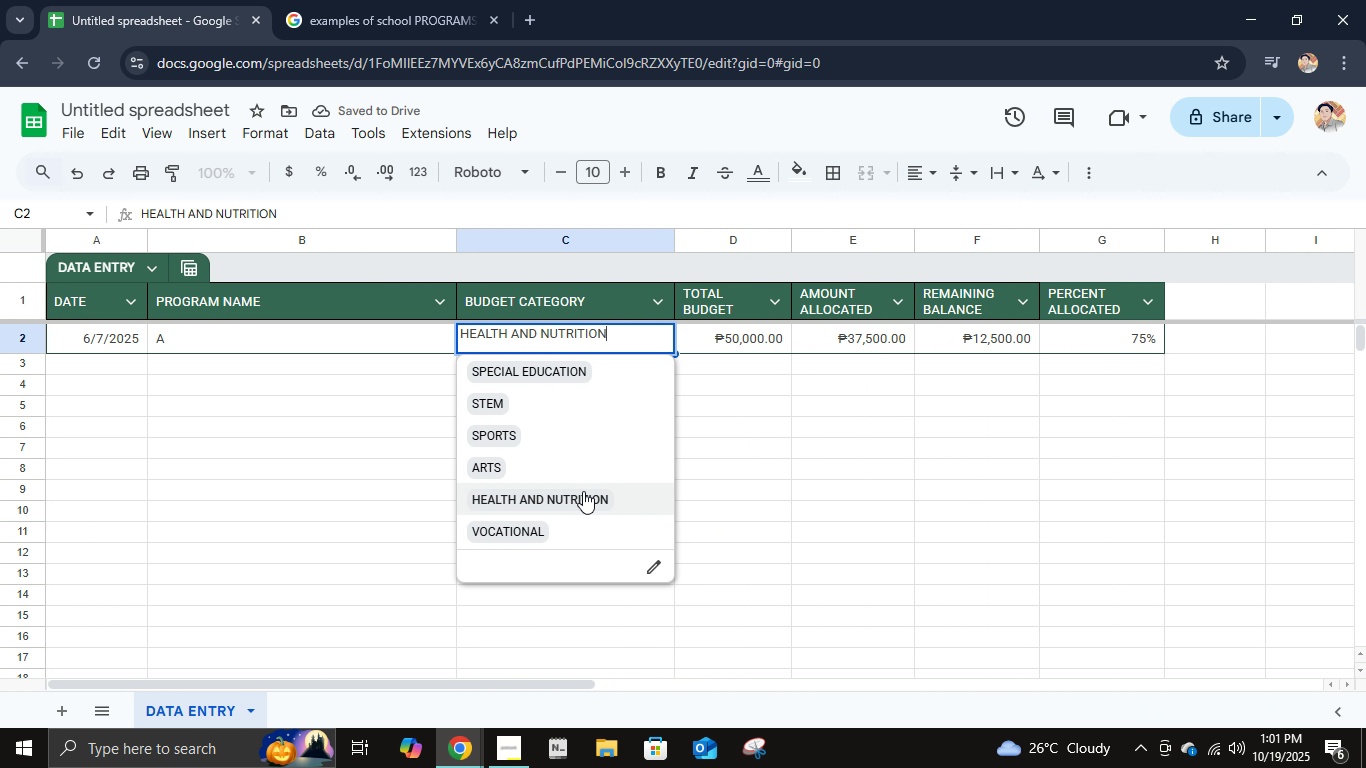 
mouse_move([574, 438])
 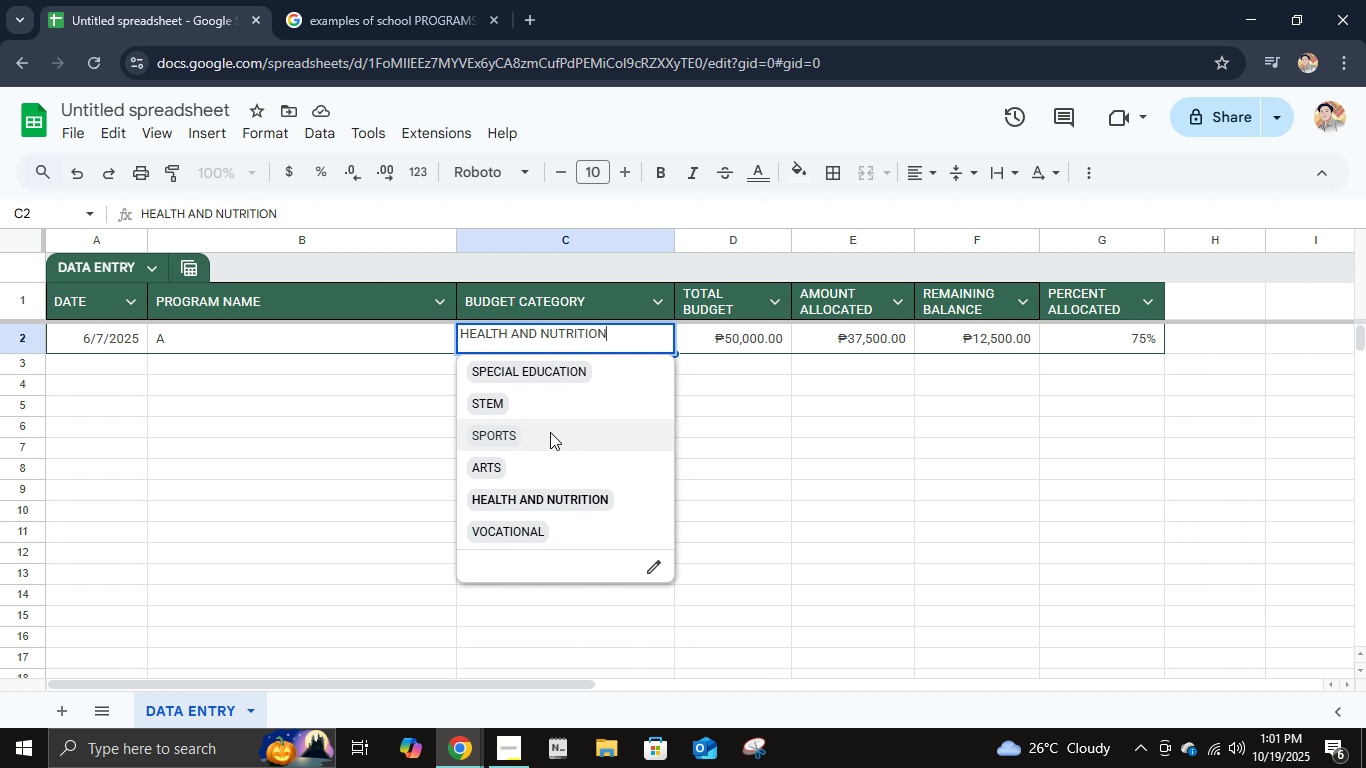 
left_click([550, 432])
 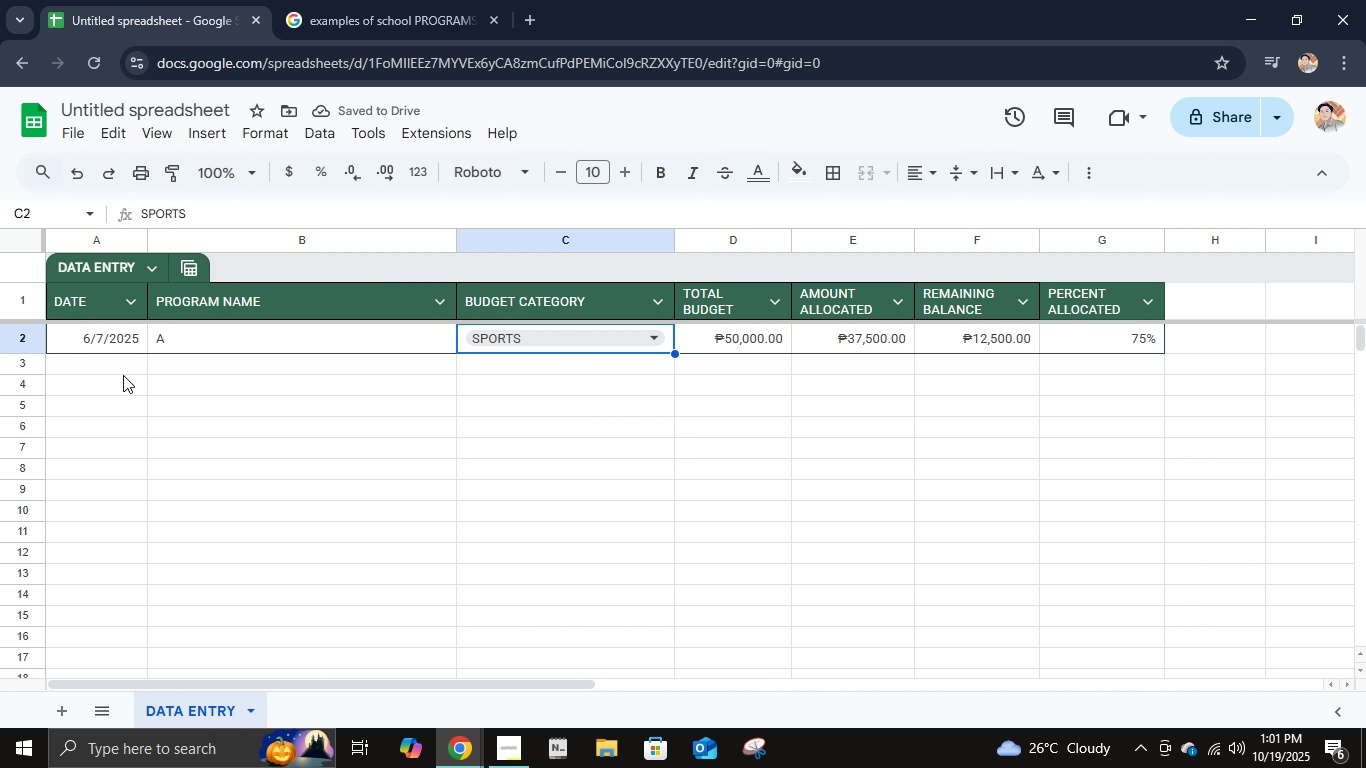 
left_click([118, 364])
 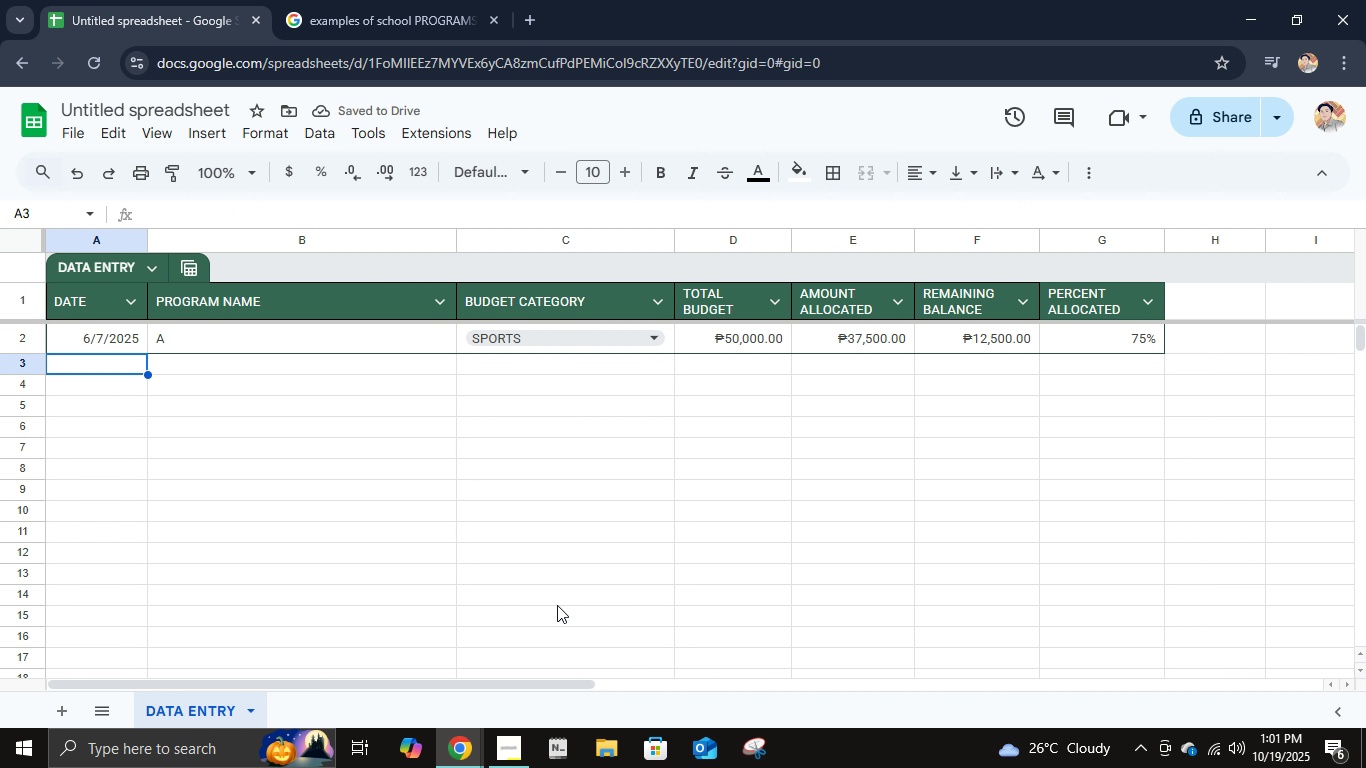 
key(Numpad0)
 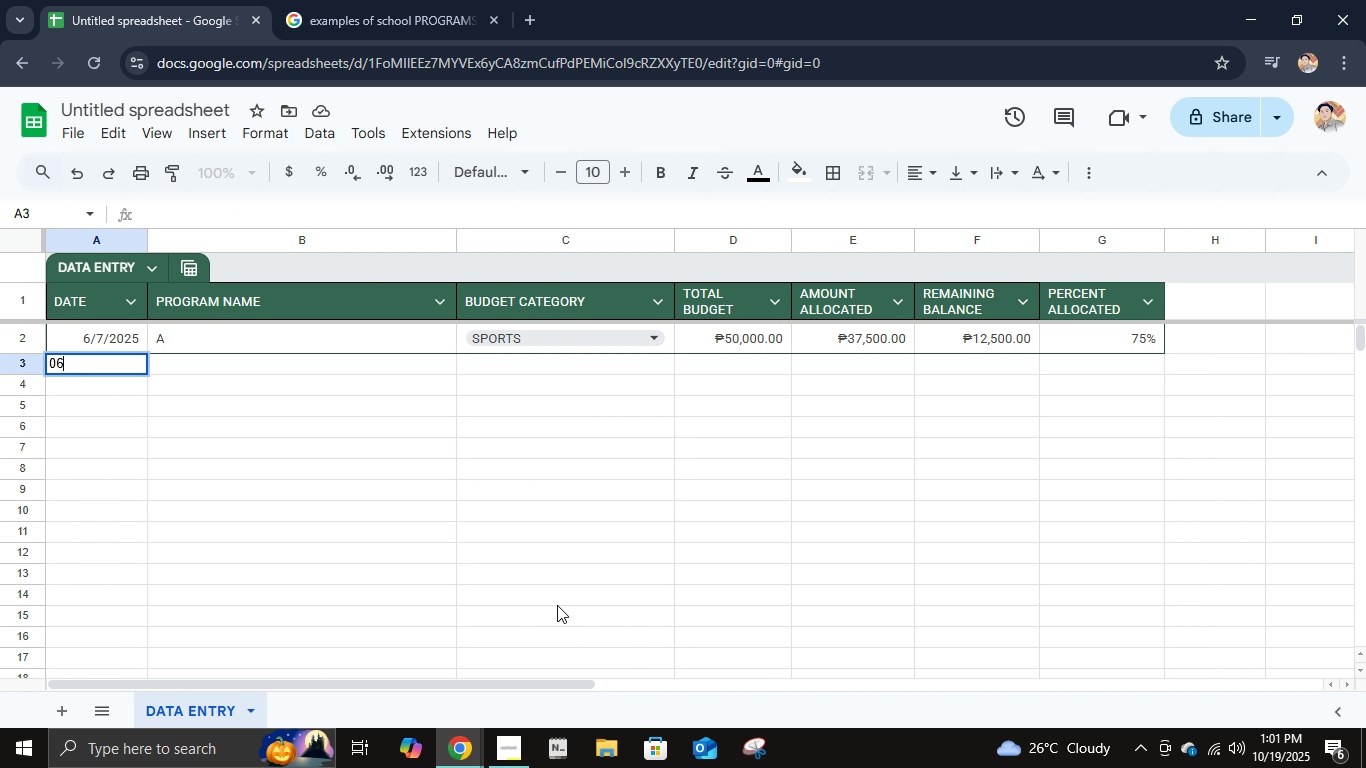 
key(Numpad6)
 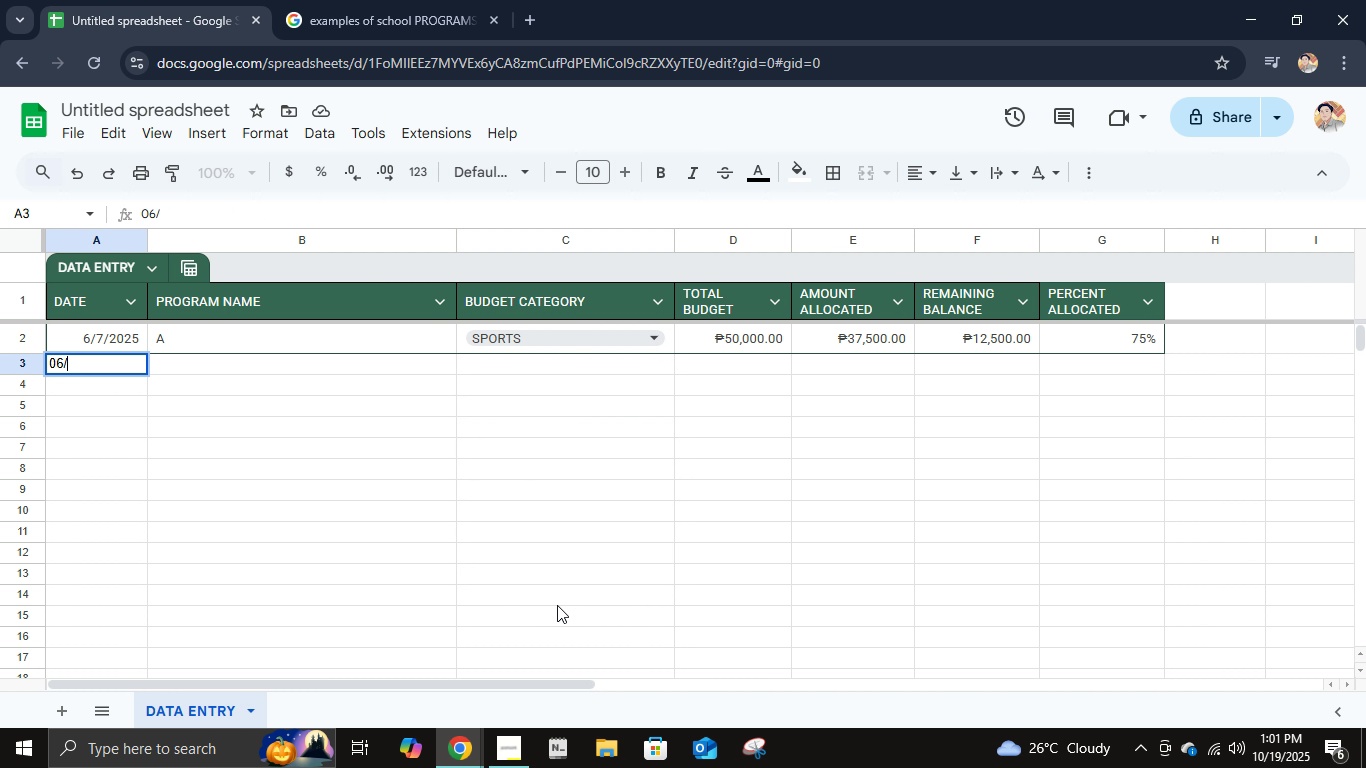 
key(NumpadDivide)
 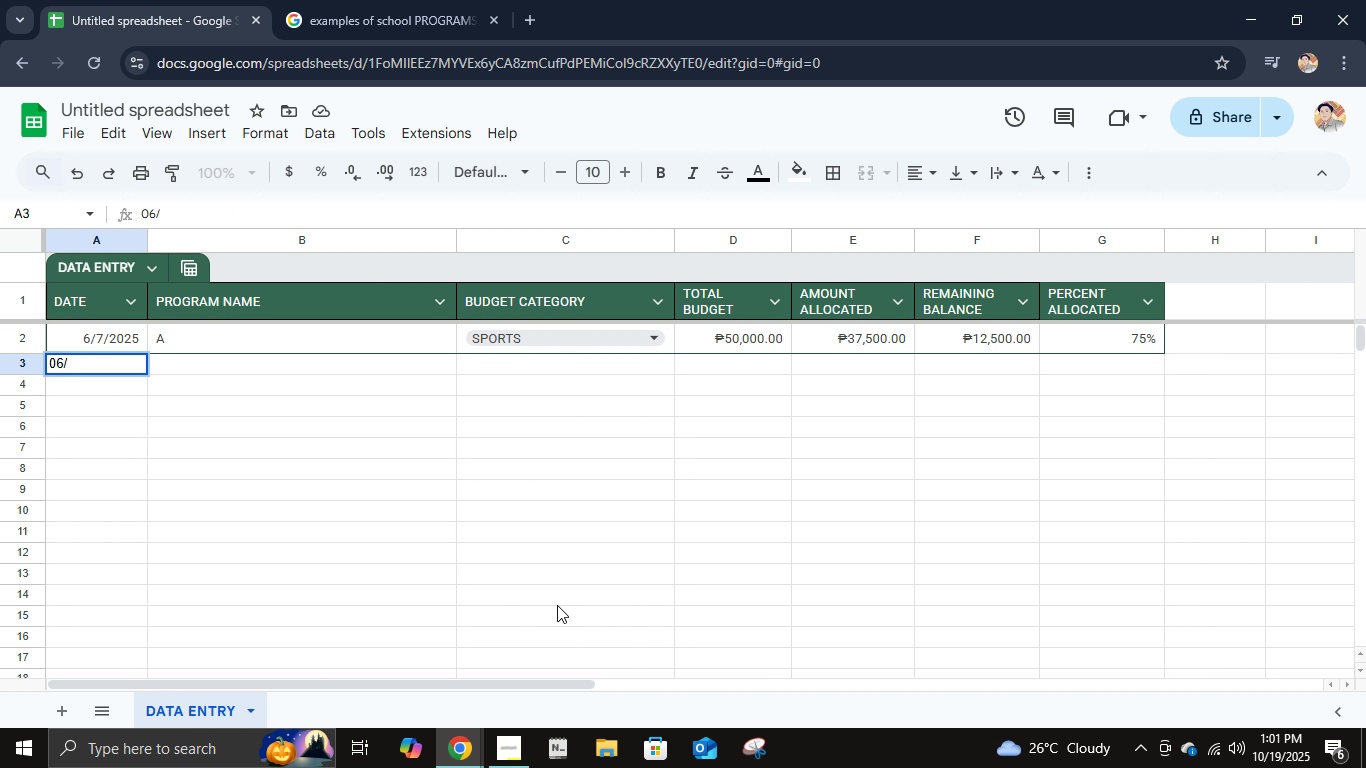 
key(Numpad2)
 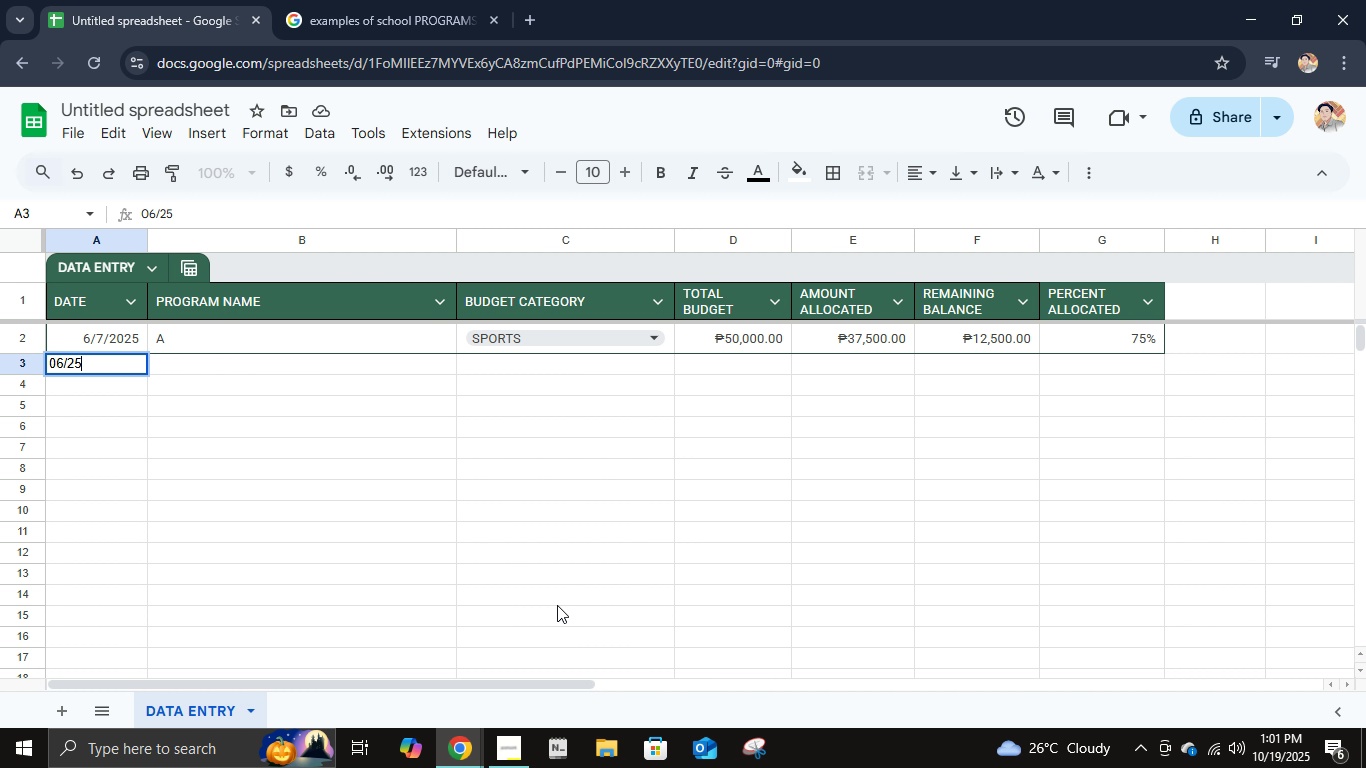 
key(Numpad5)
 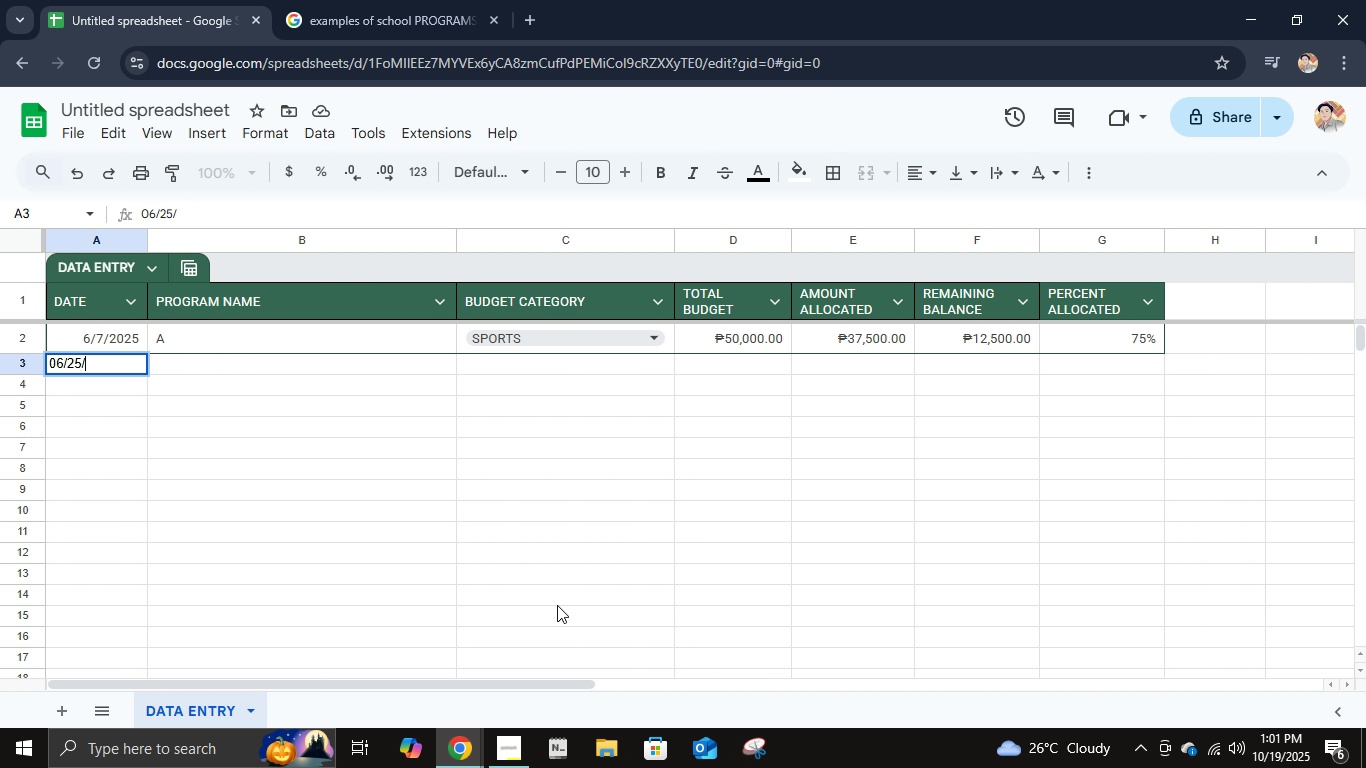 
key(NumpadDivide)
 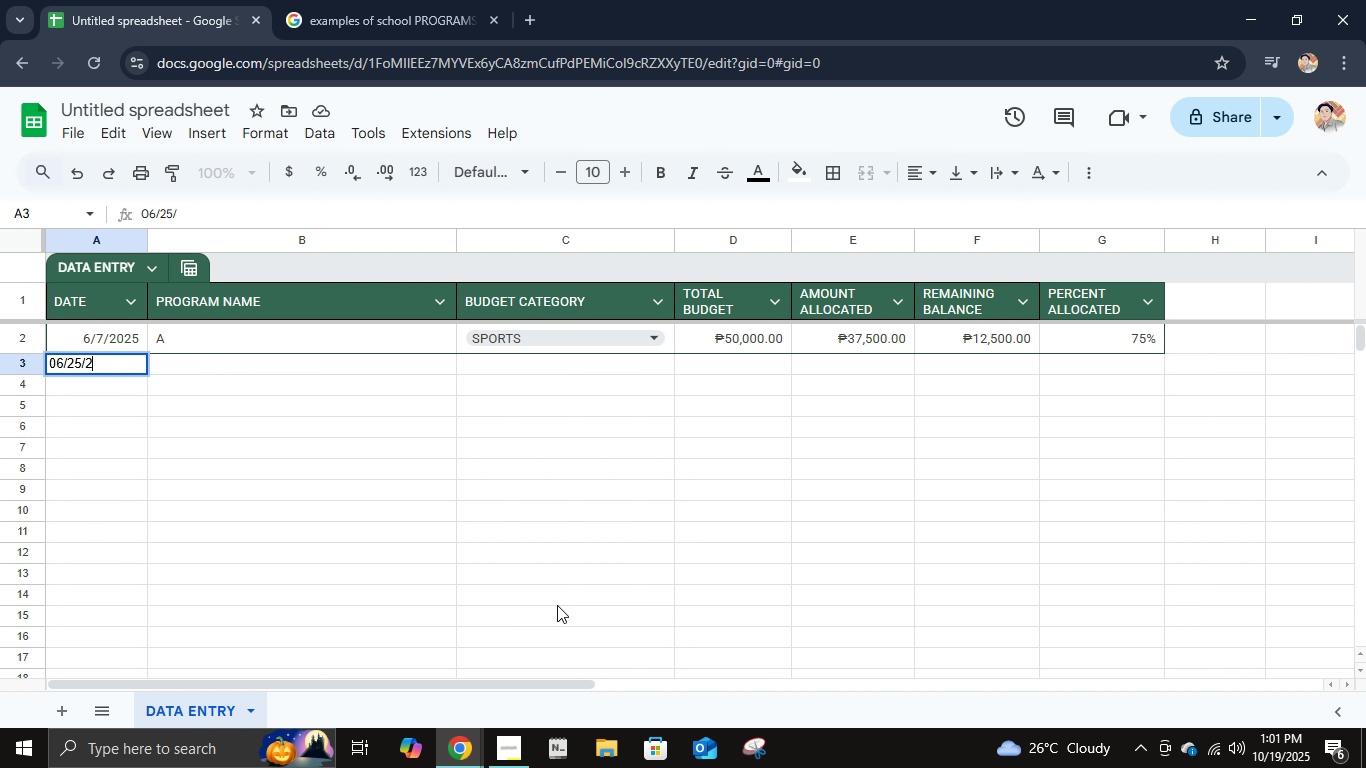 
key(Numpad2)
 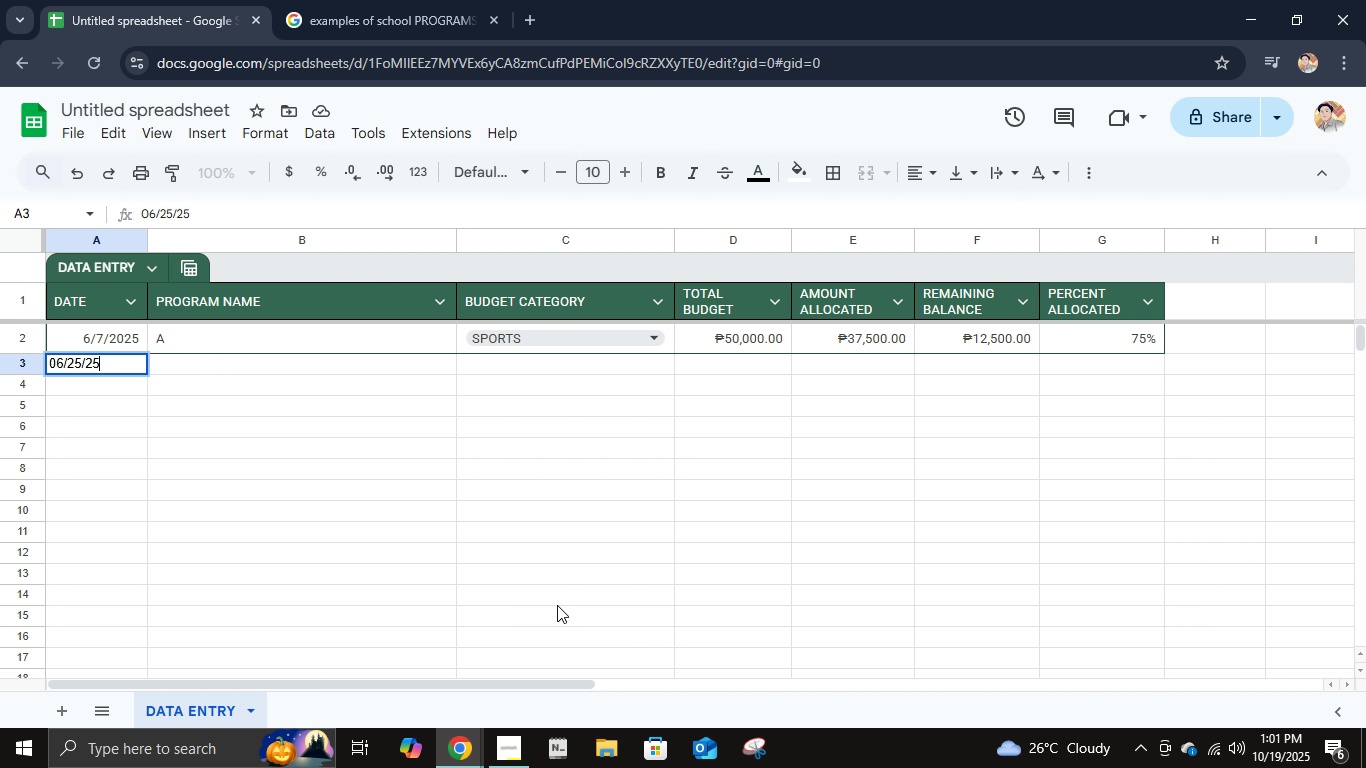 
key(Numpad5)
 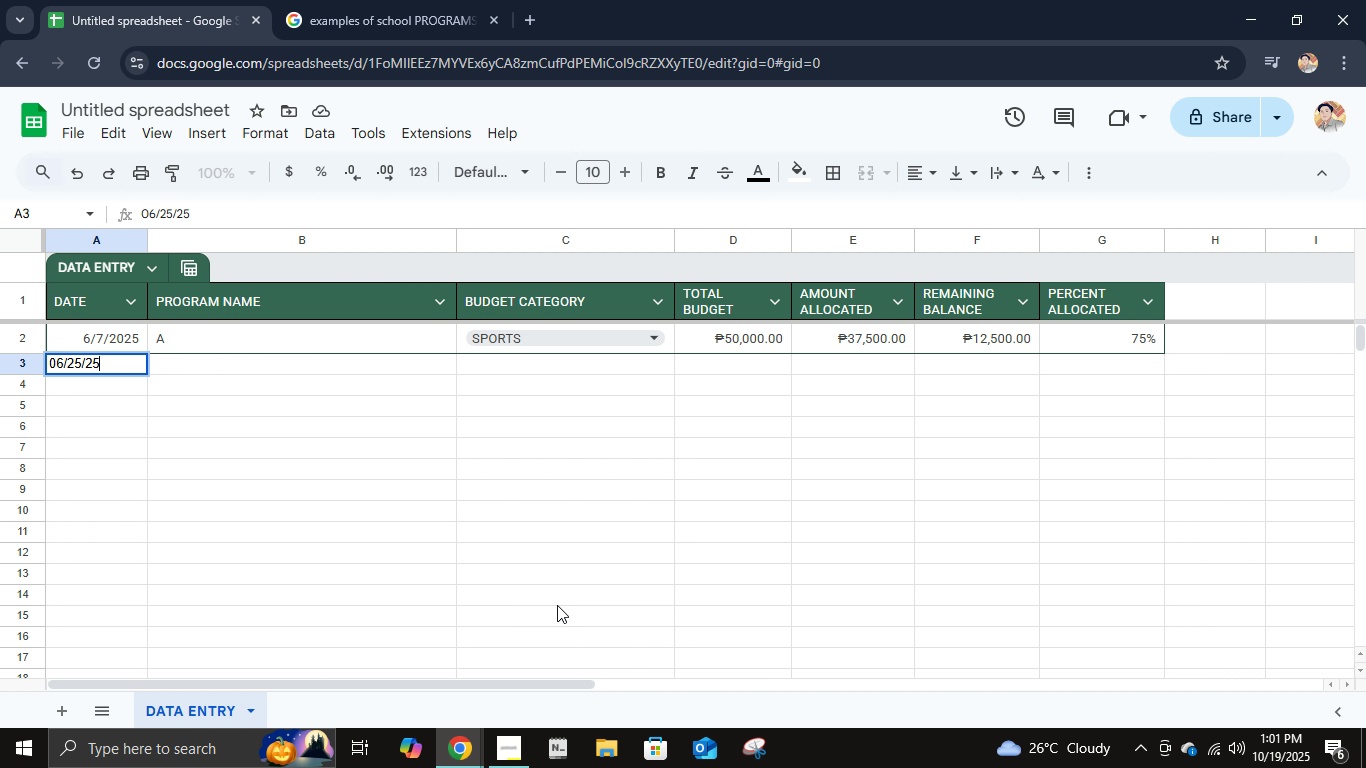 
key(Tab)
 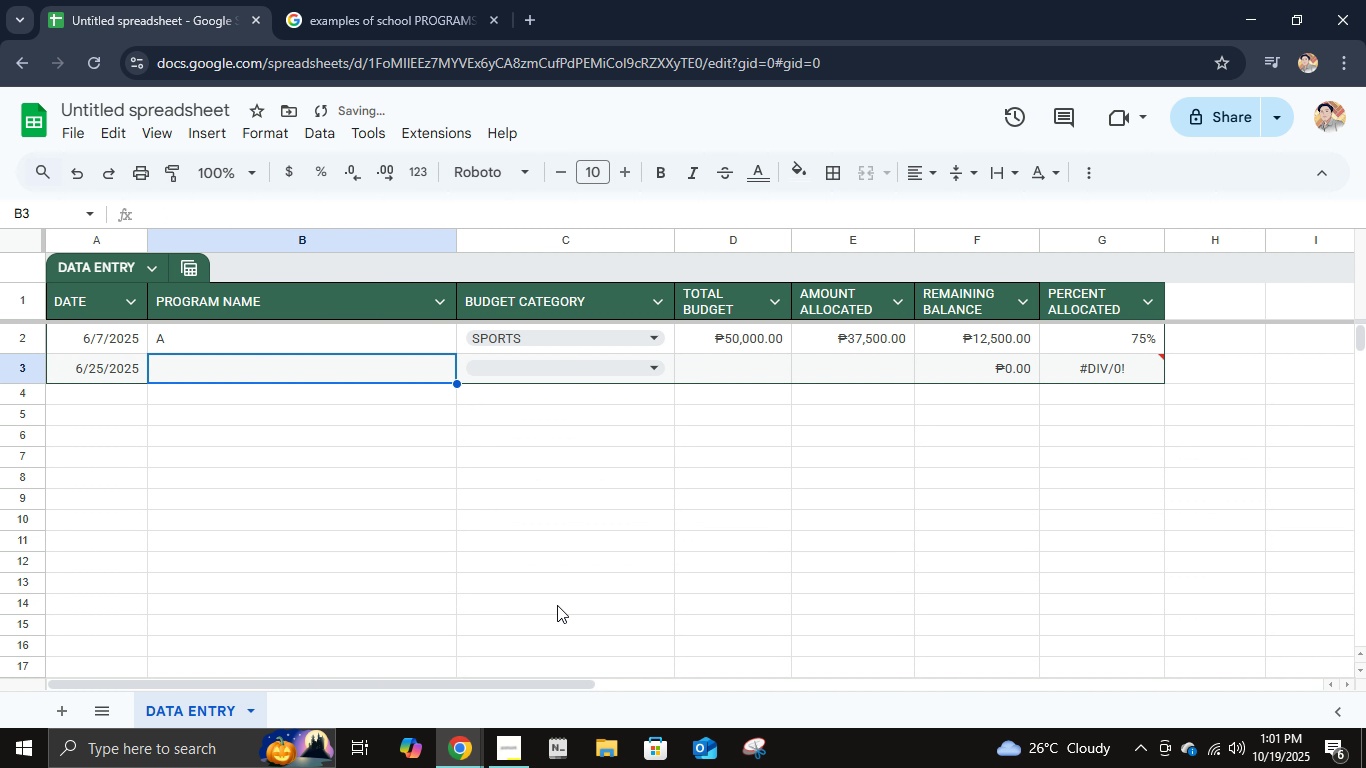 
key(B)
 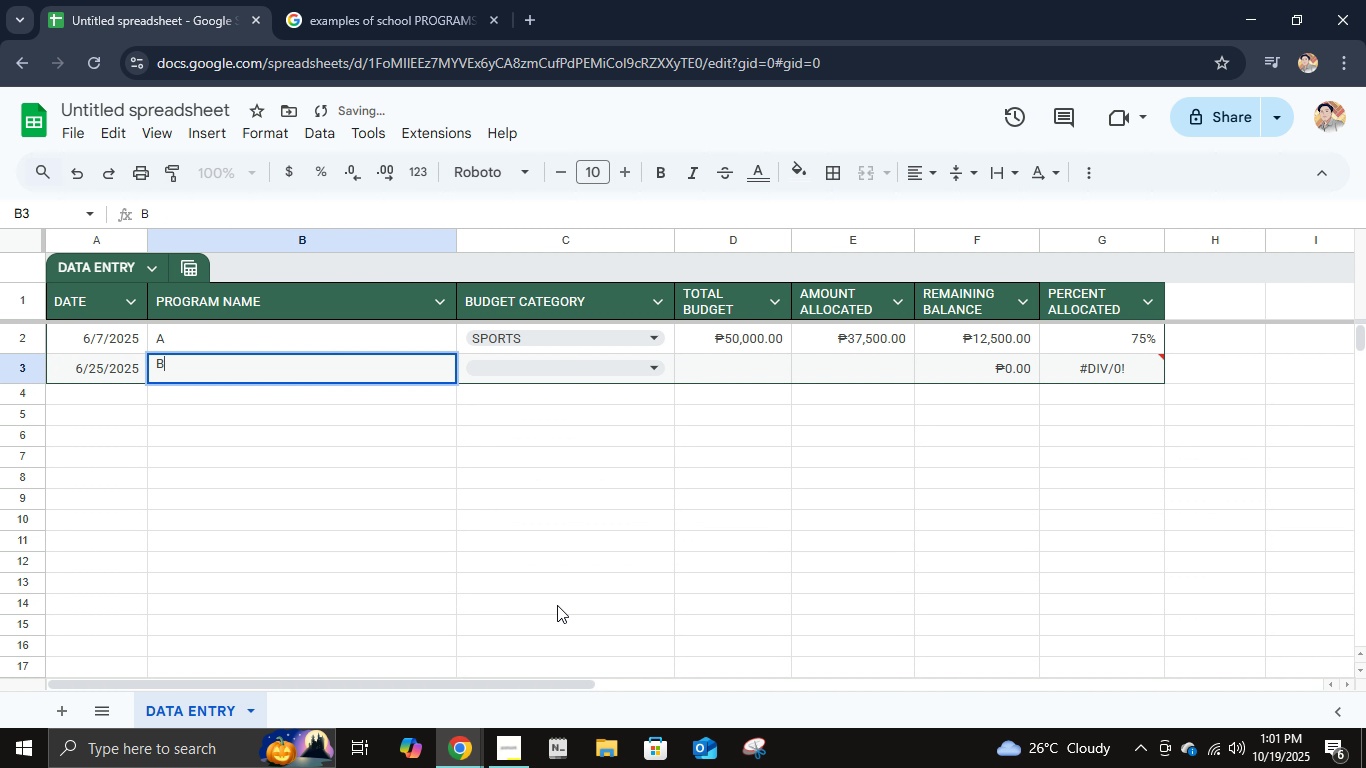 
key(Tab)
 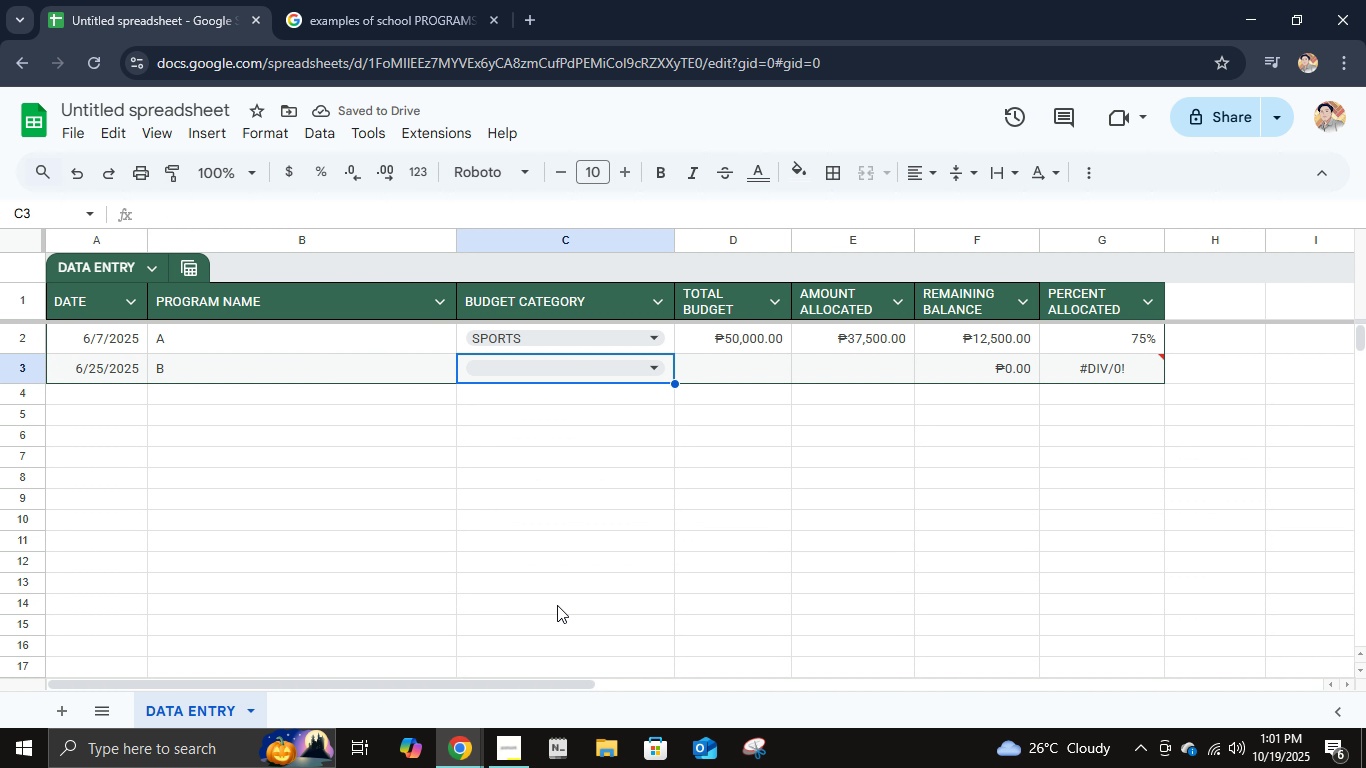 
key(Enter)
 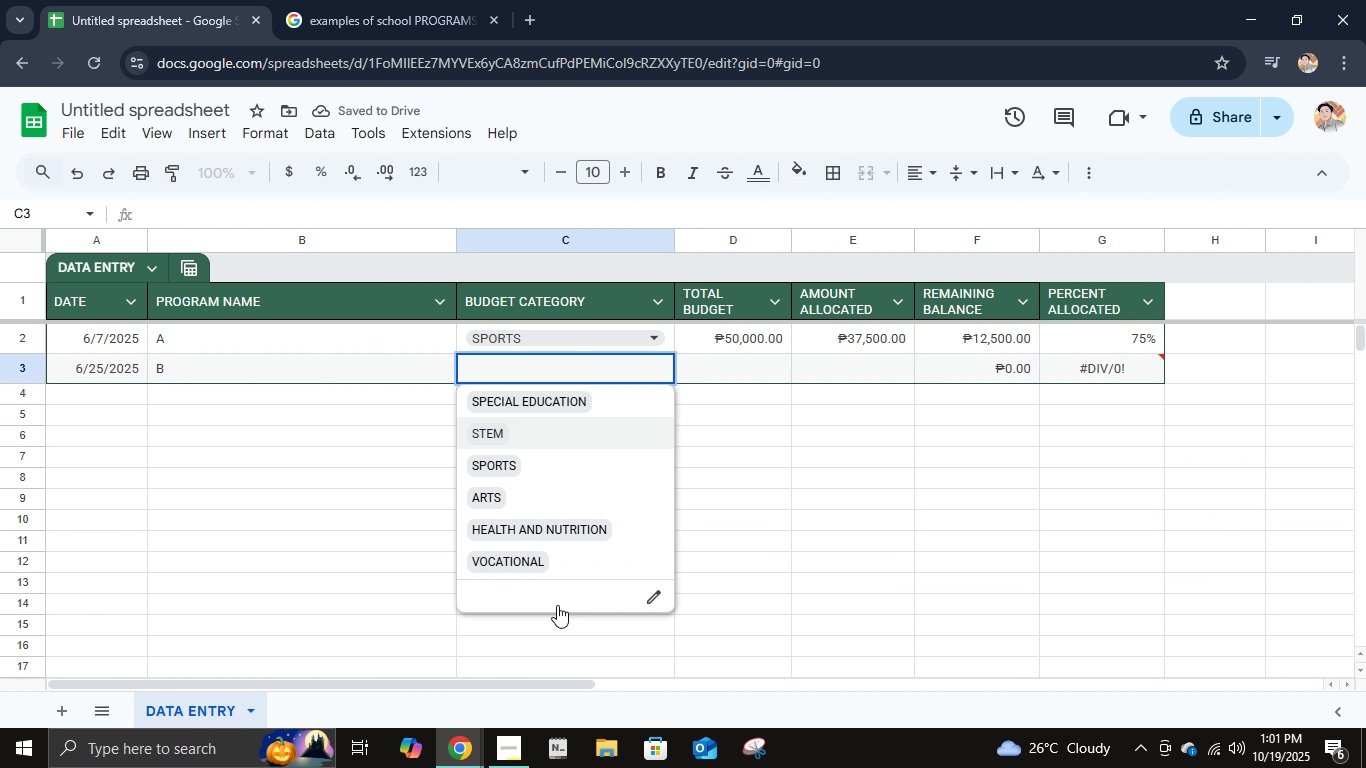 
key(ArrowDown)
 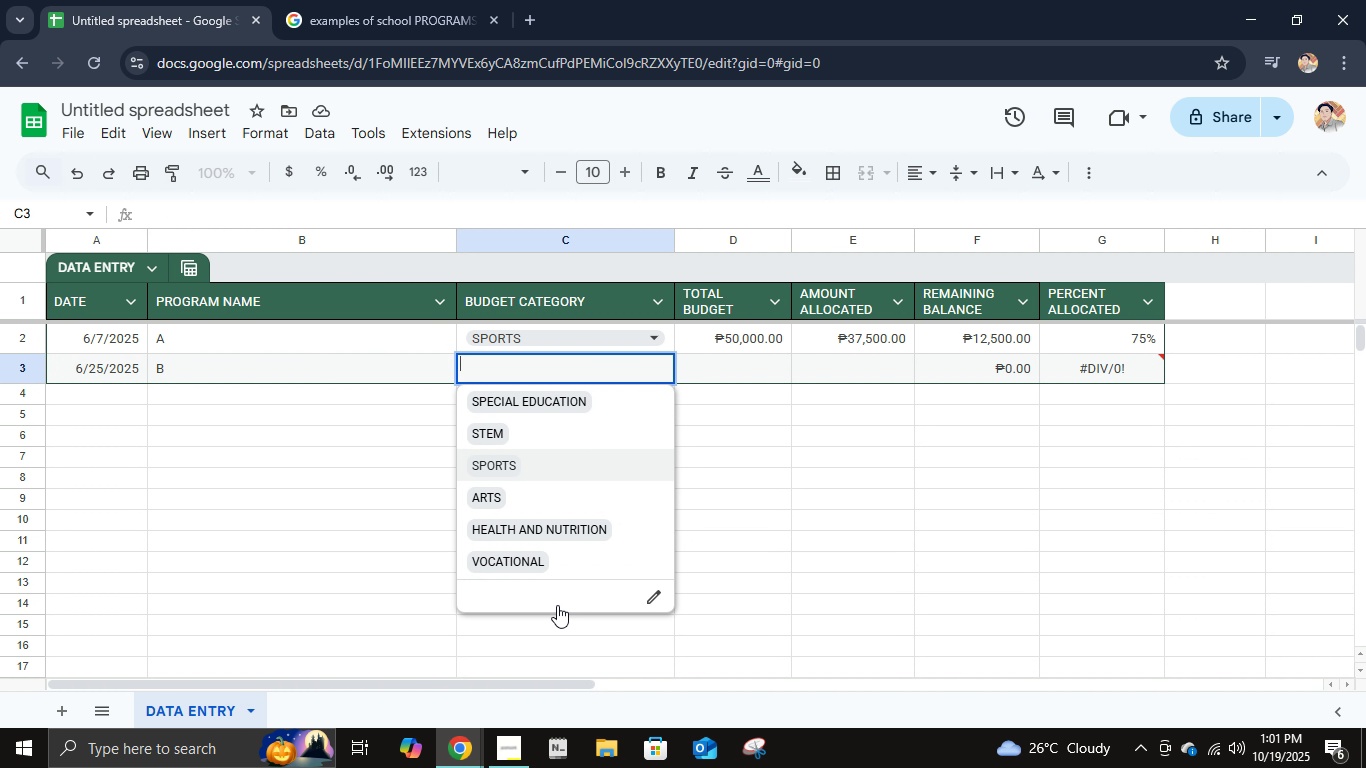 
key(ArrowDown)
 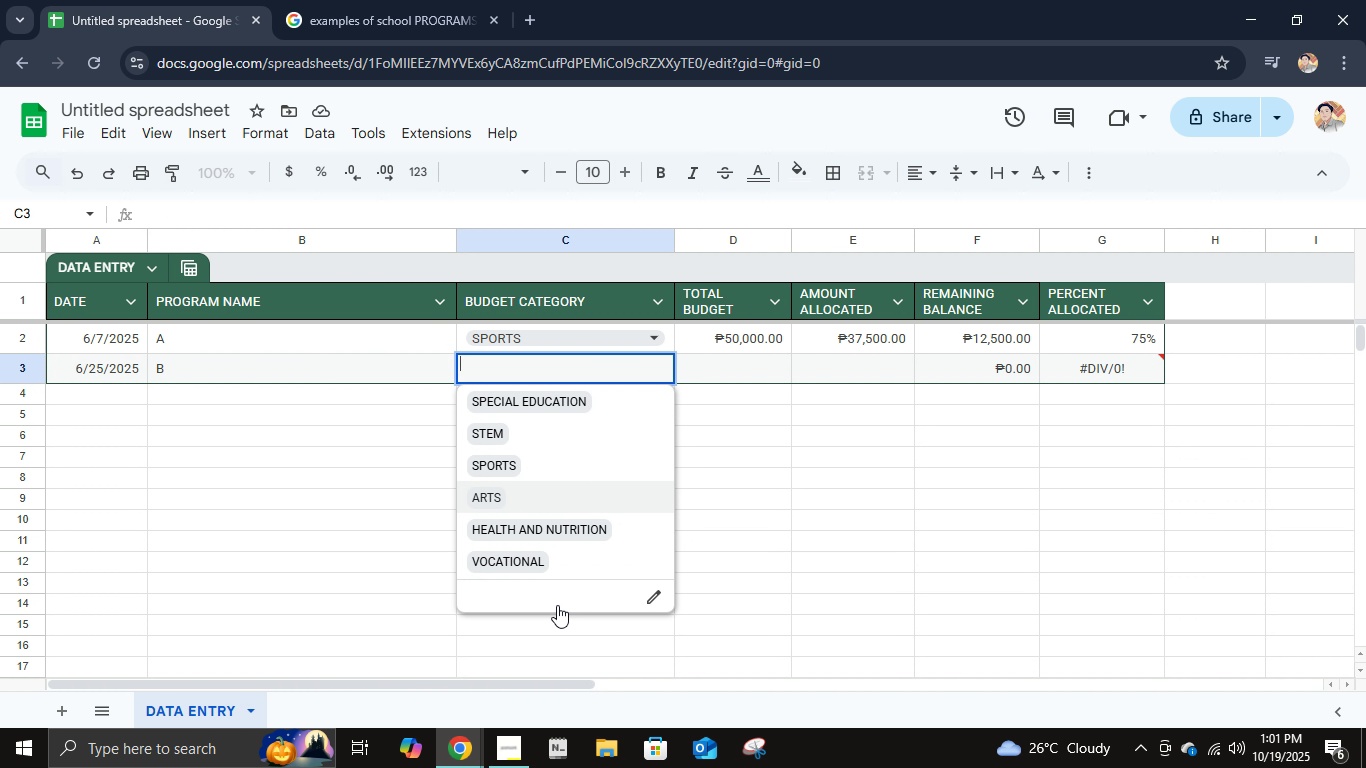 
key(ArrowDown)
 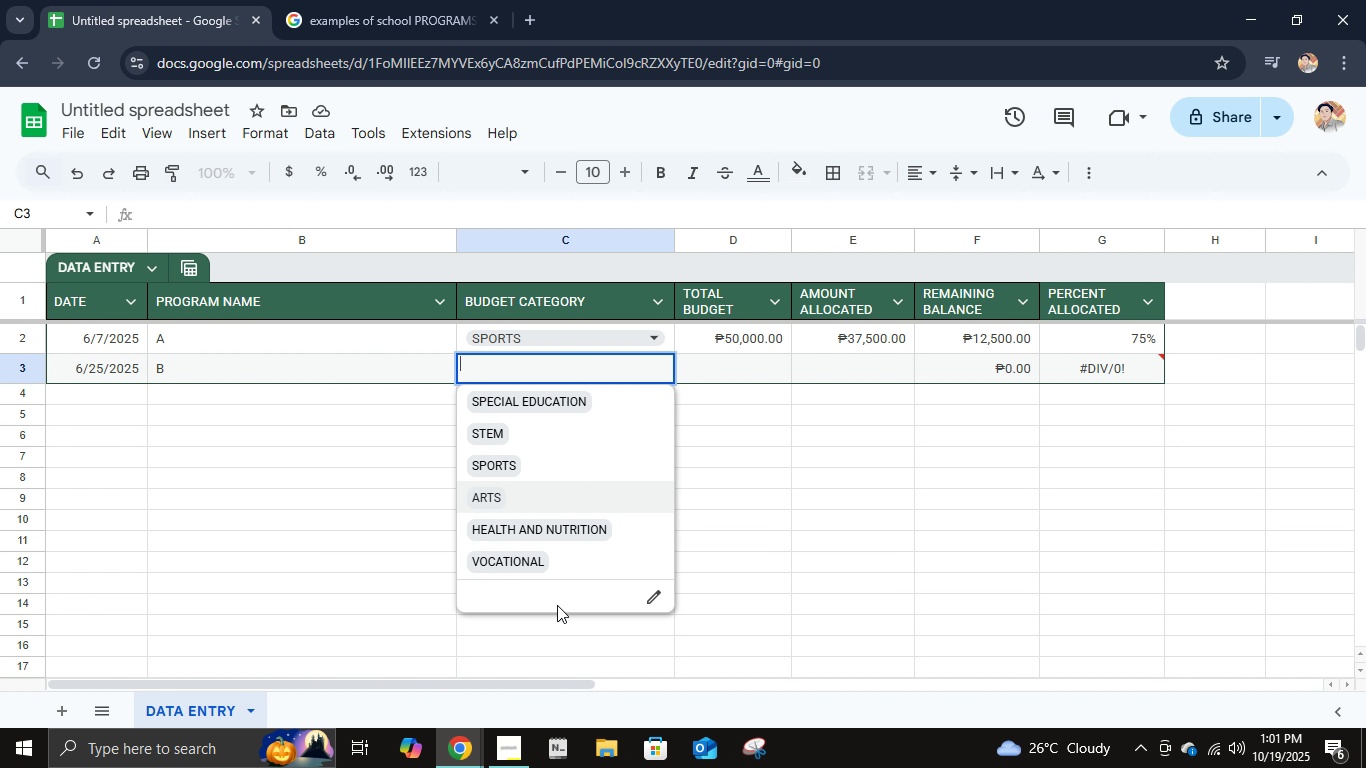 
key(Enter)
 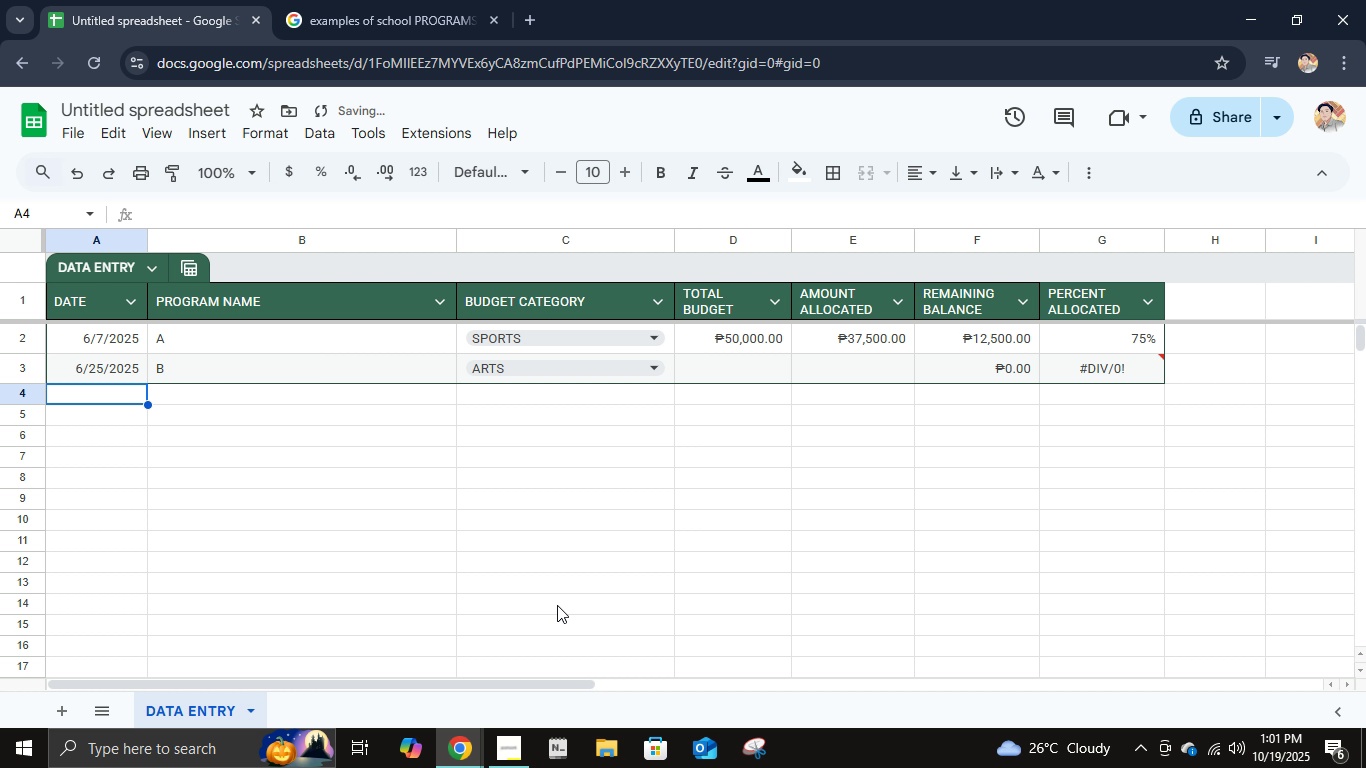 
key(ArrowUp)
 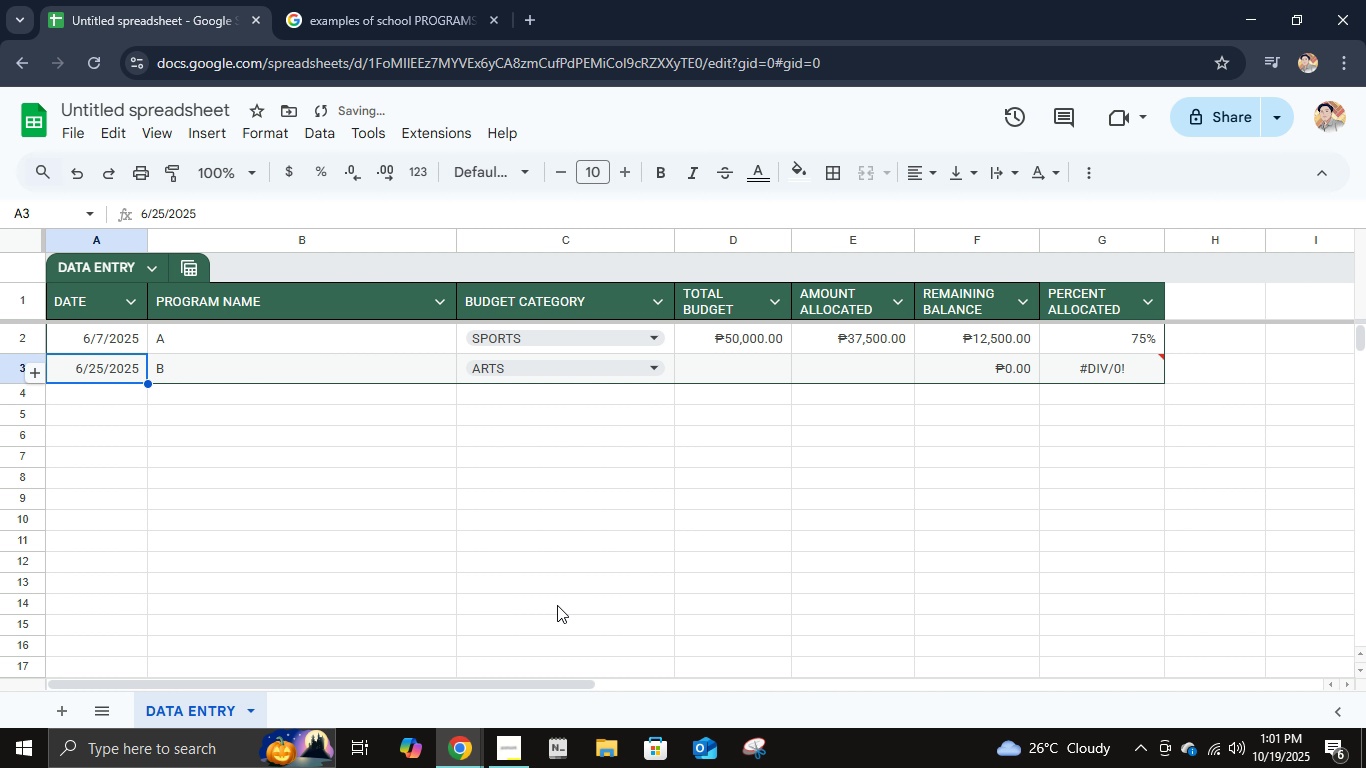 
key(Tab)
 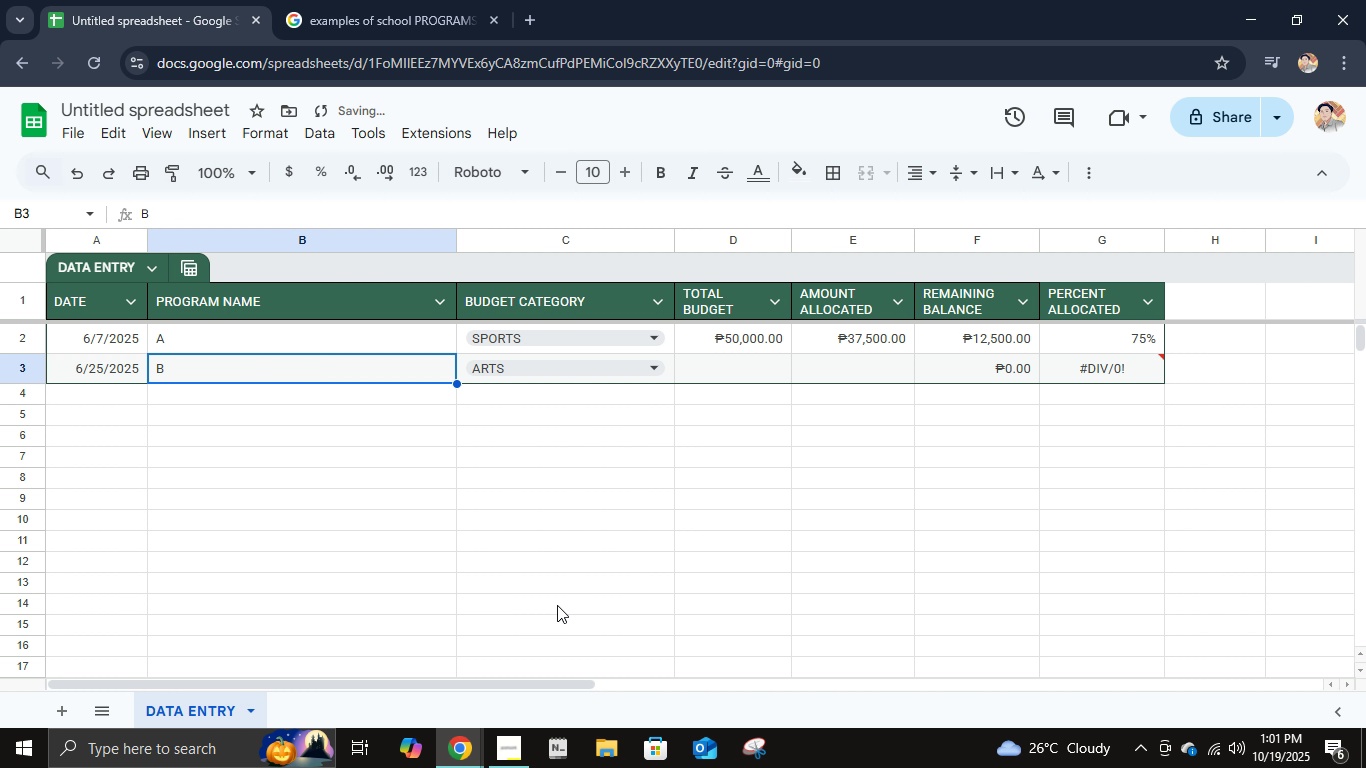 
key(Tab)
 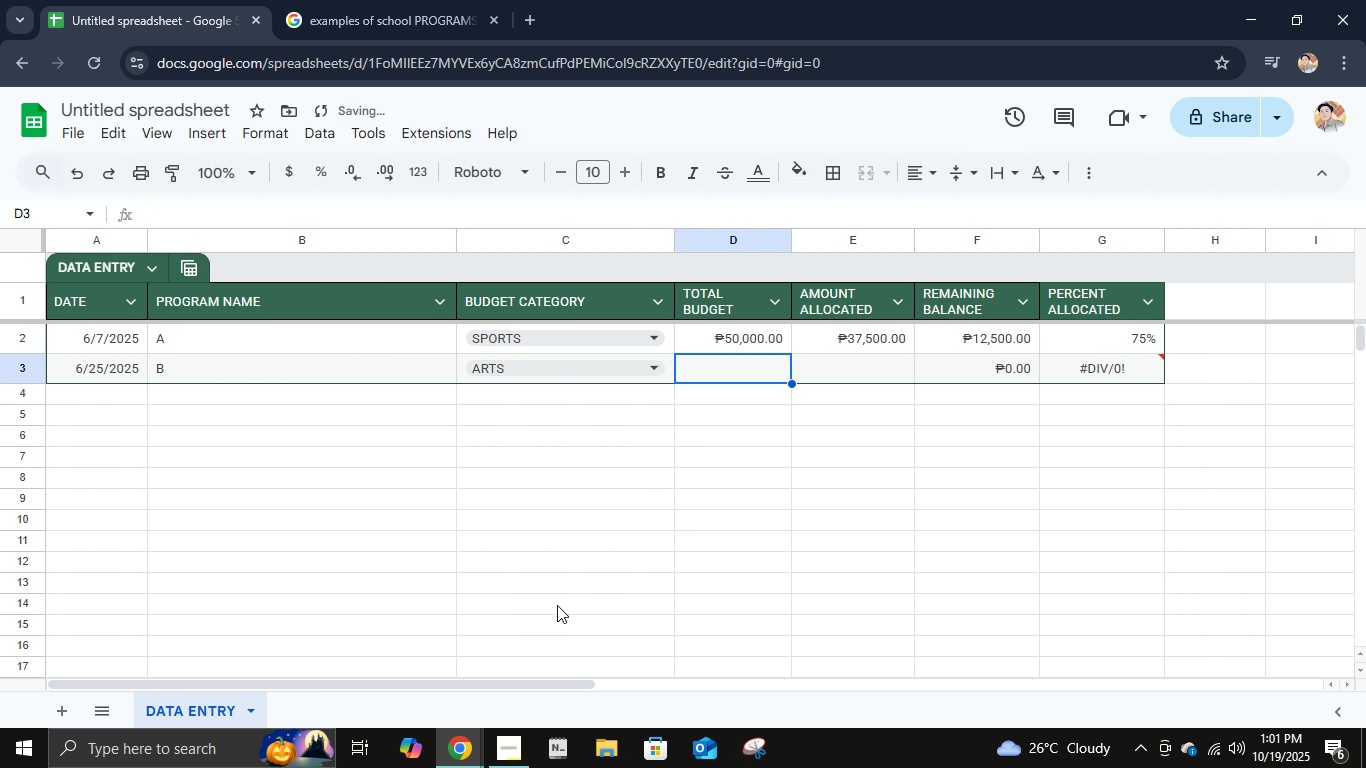 
key(Tab)
 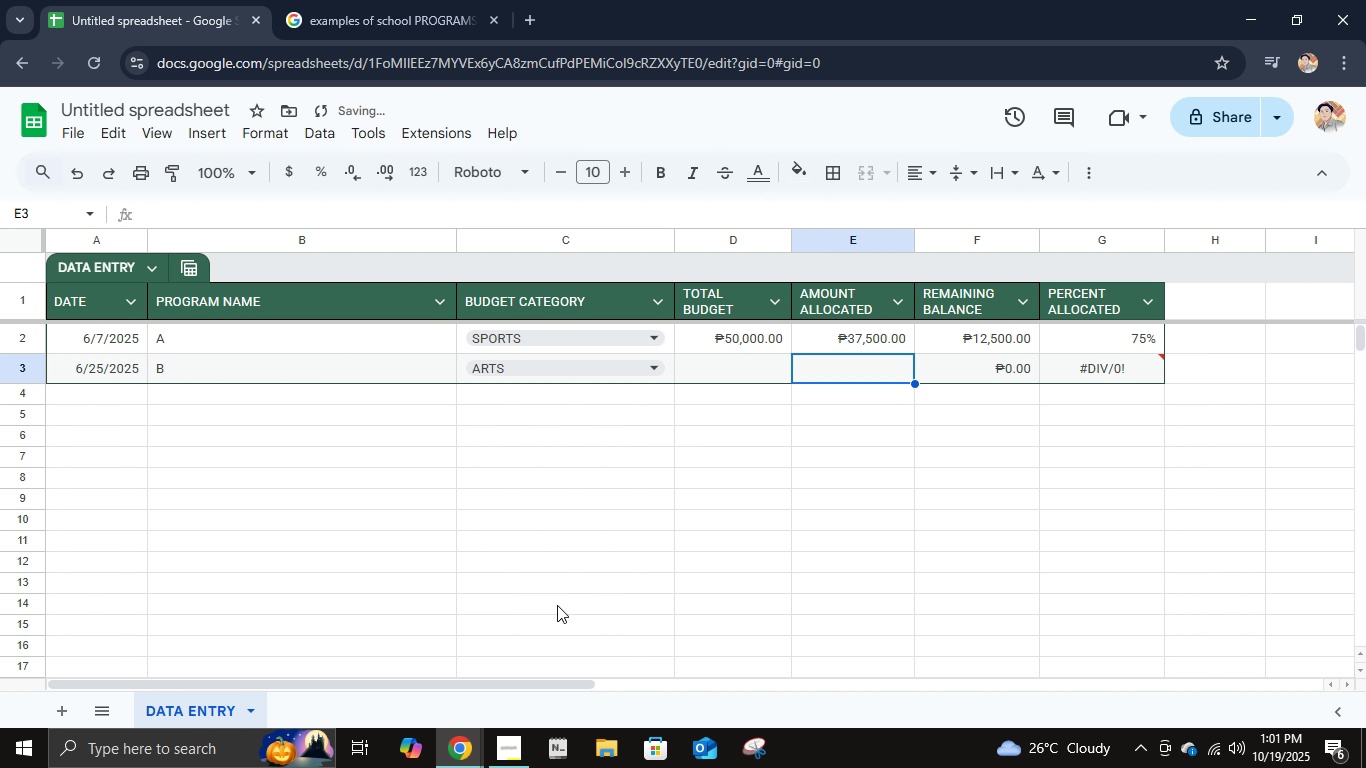 
key(Tab)
 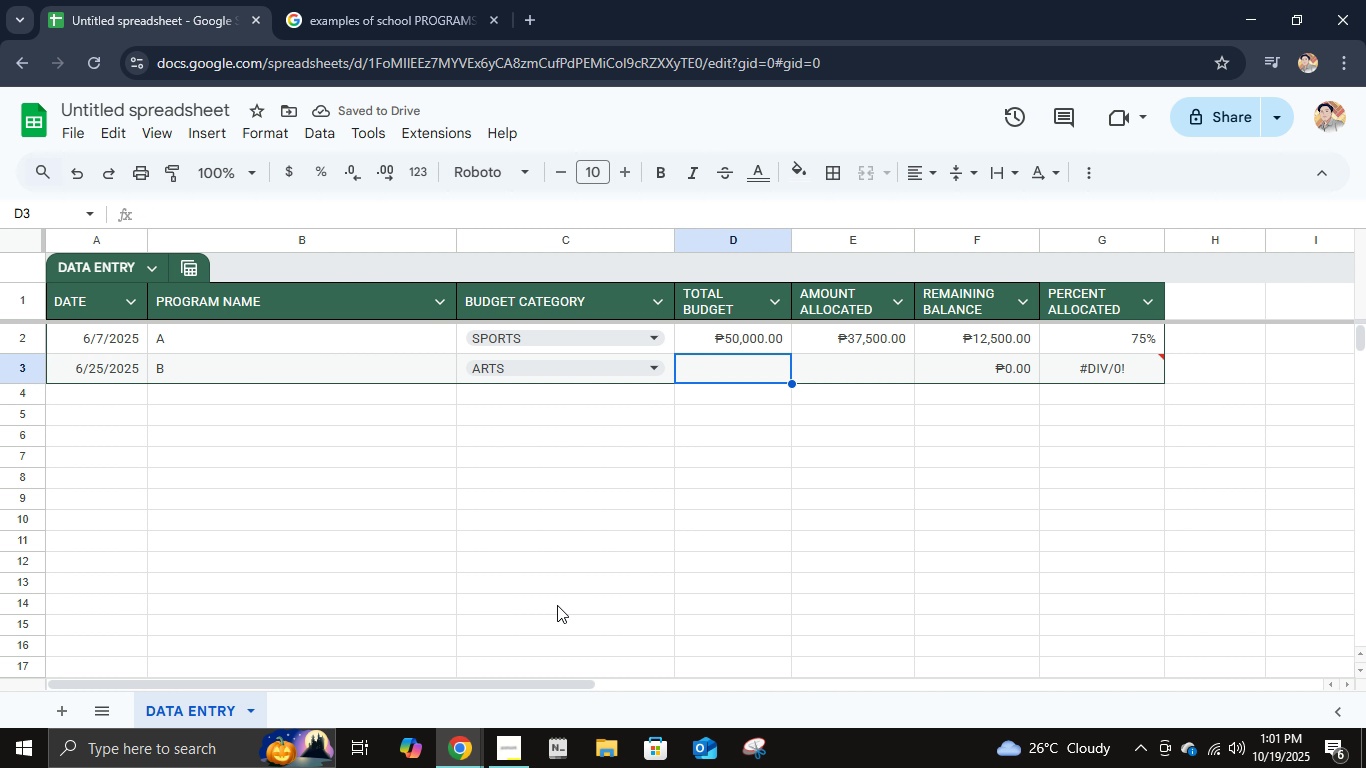 
key(ArrowLeft)
 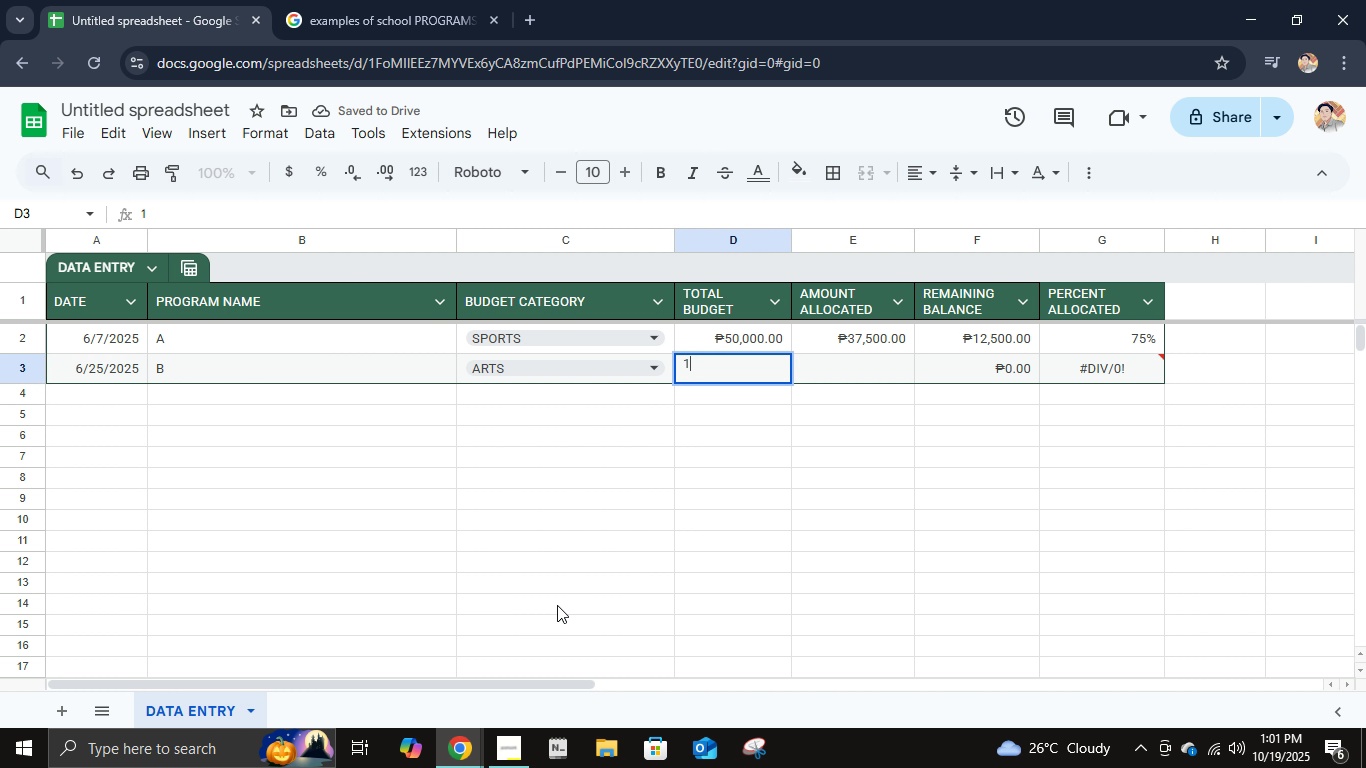 
key(Numpad1)
 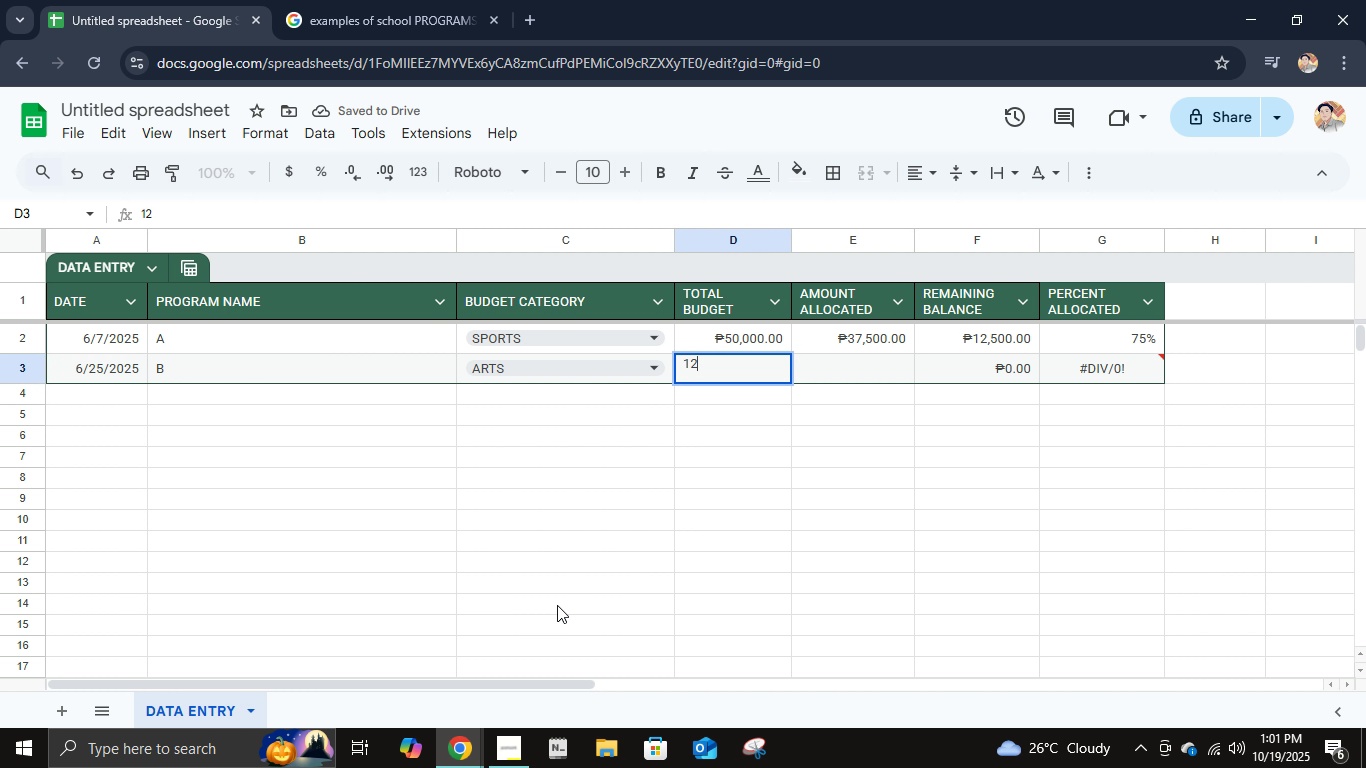 
key(Numpad2)
 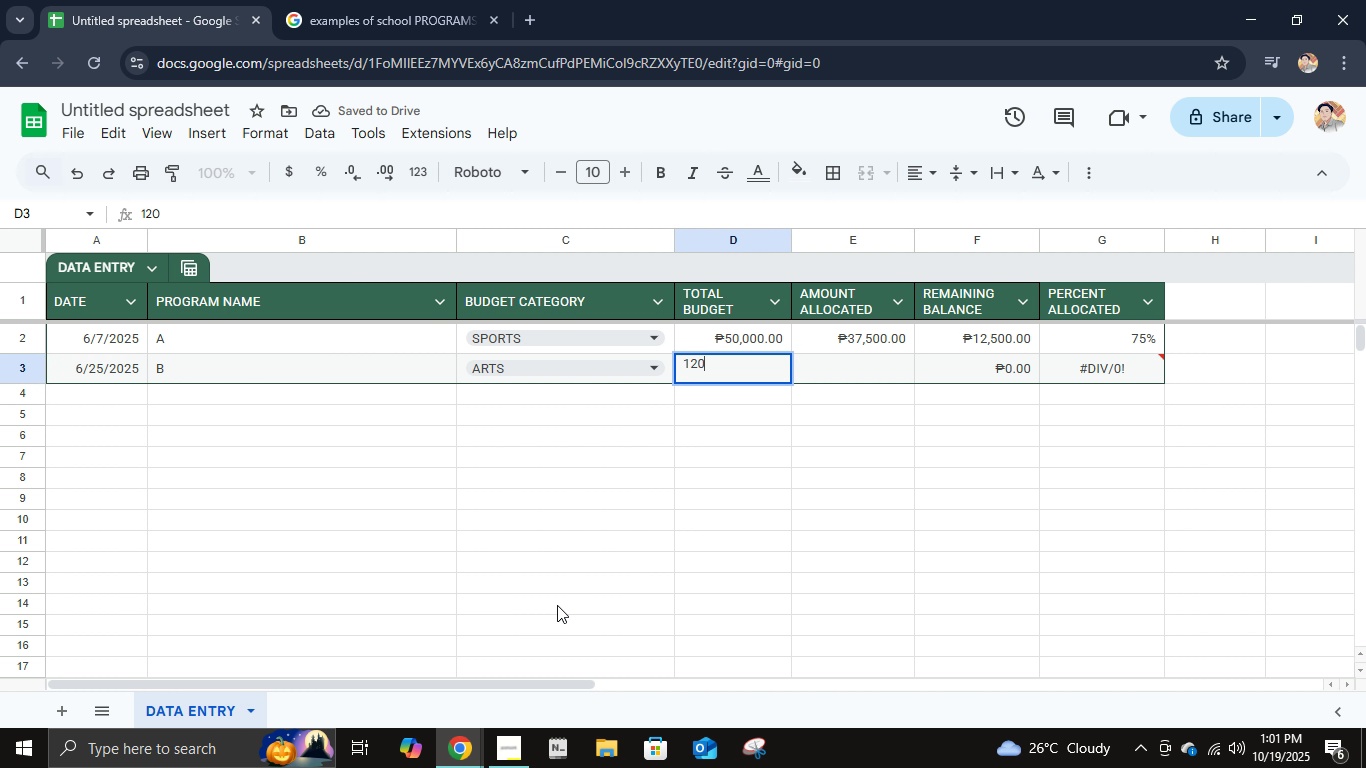 
key(Numpad0)
 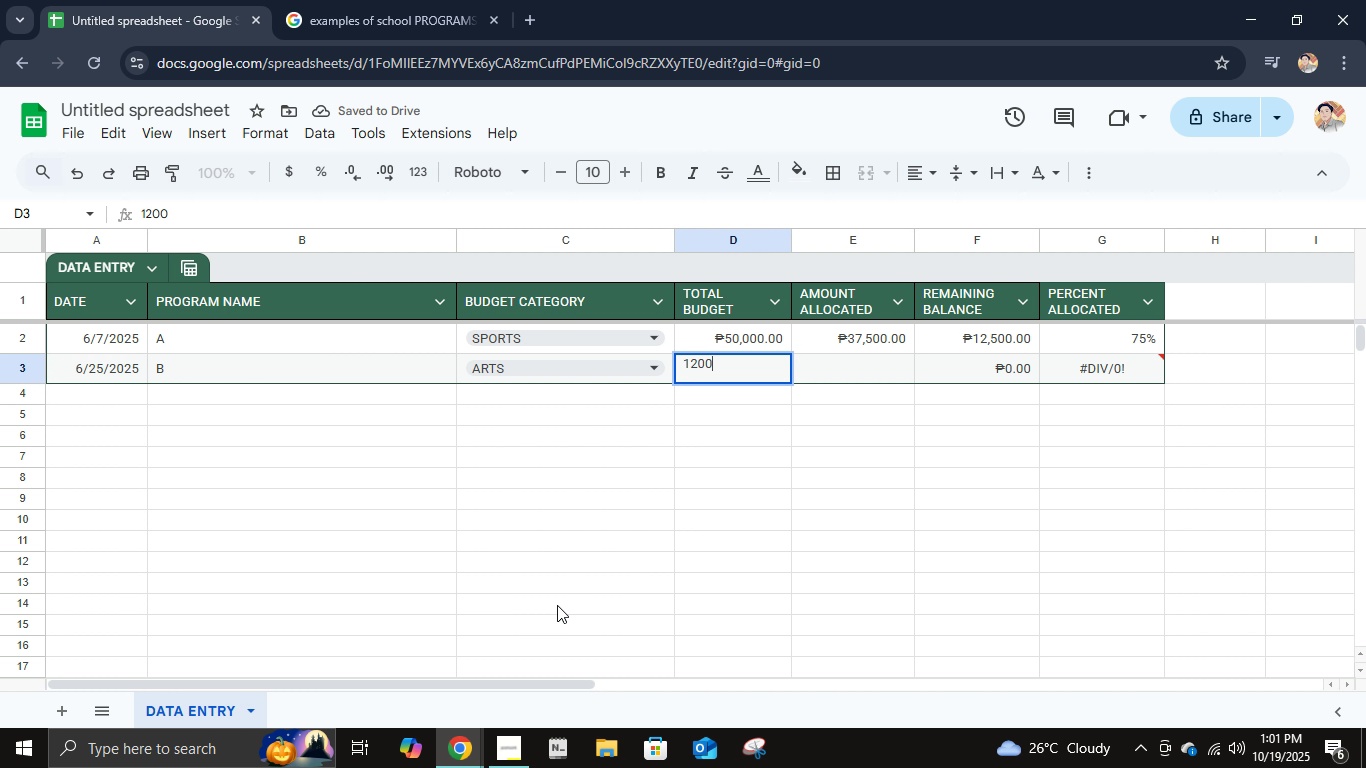 
key(Numpad0)
 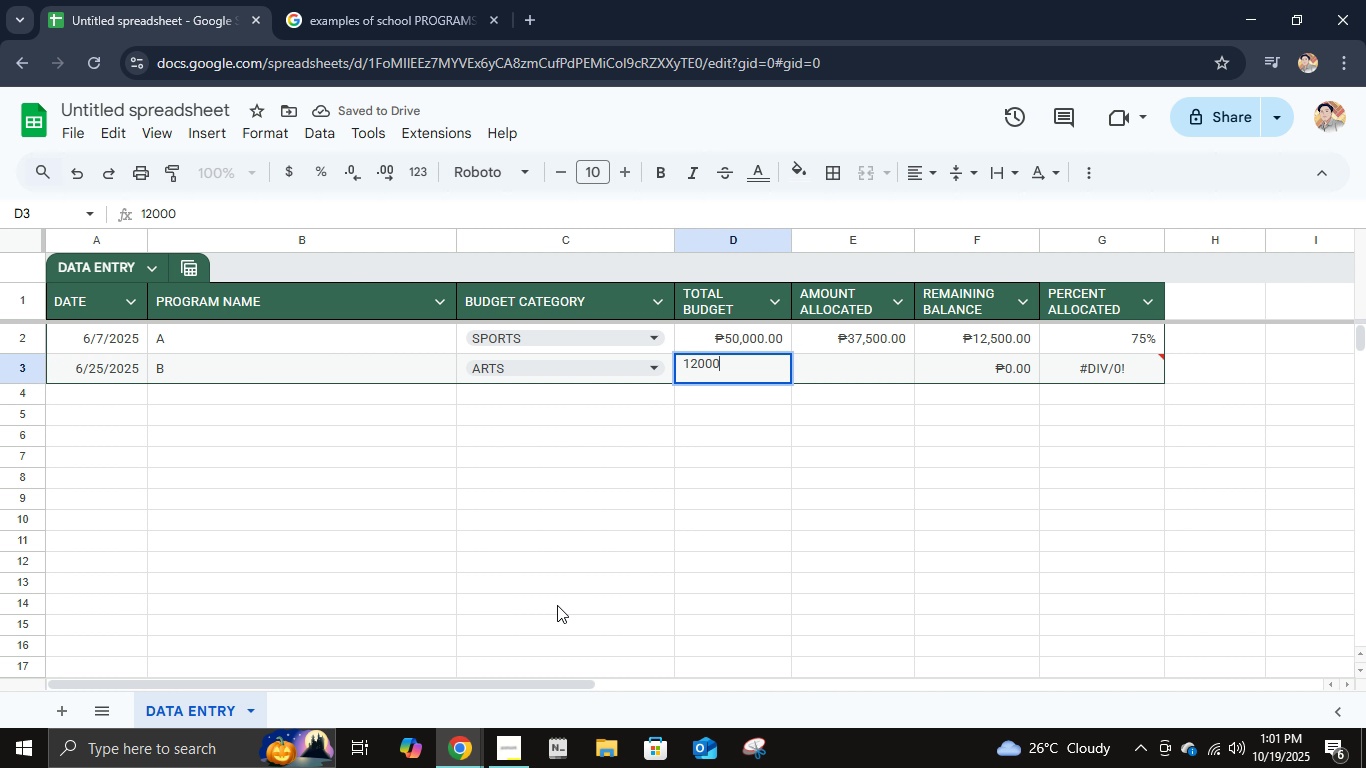 
key(Numpad0)
 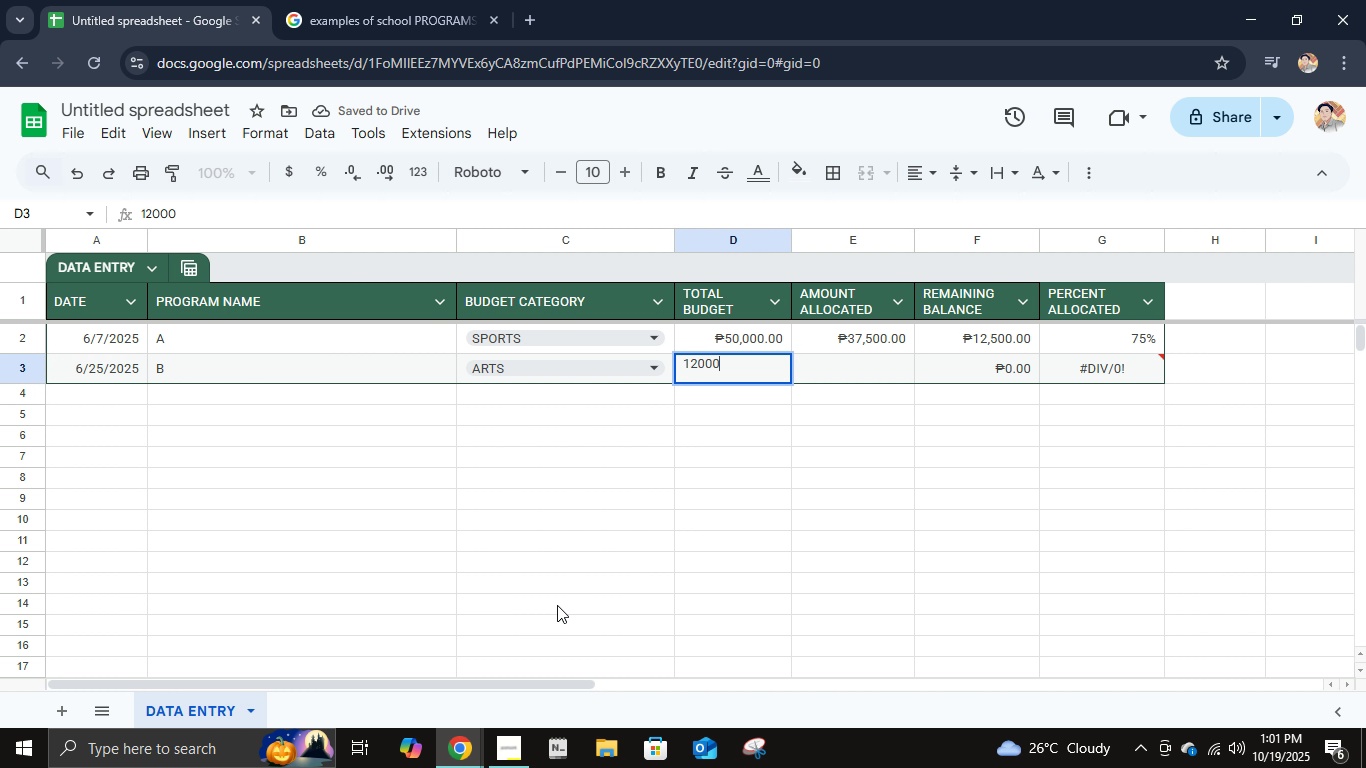 
key(Tab)
 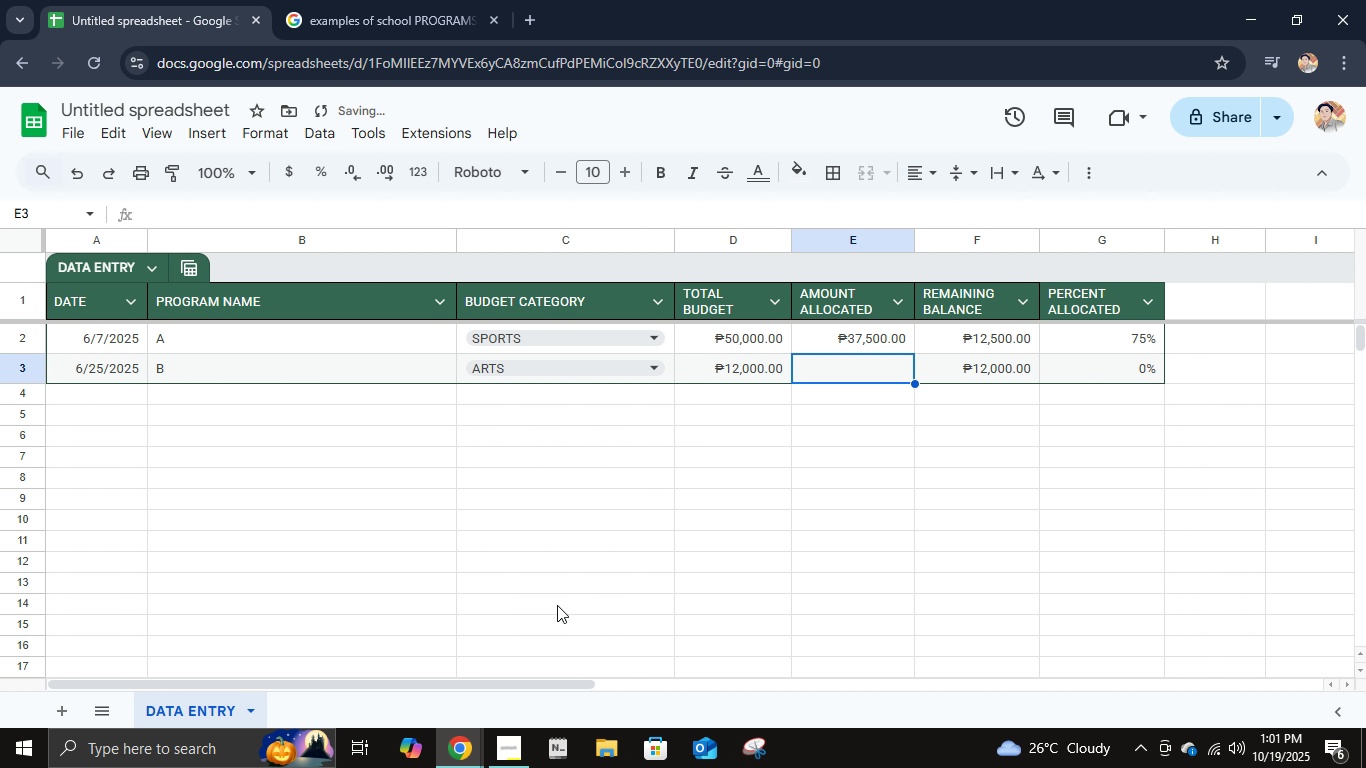 
key(Numpad1)
 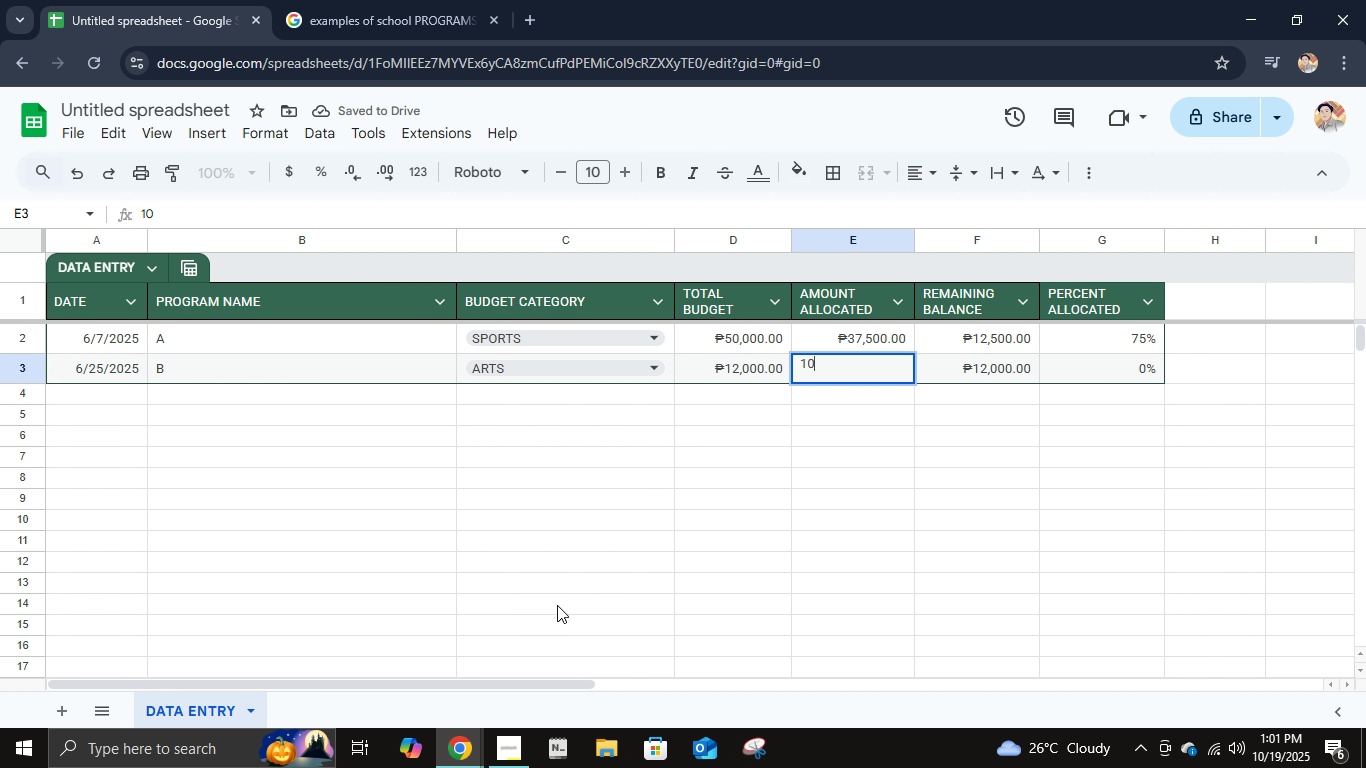 
key(Numpad0)
 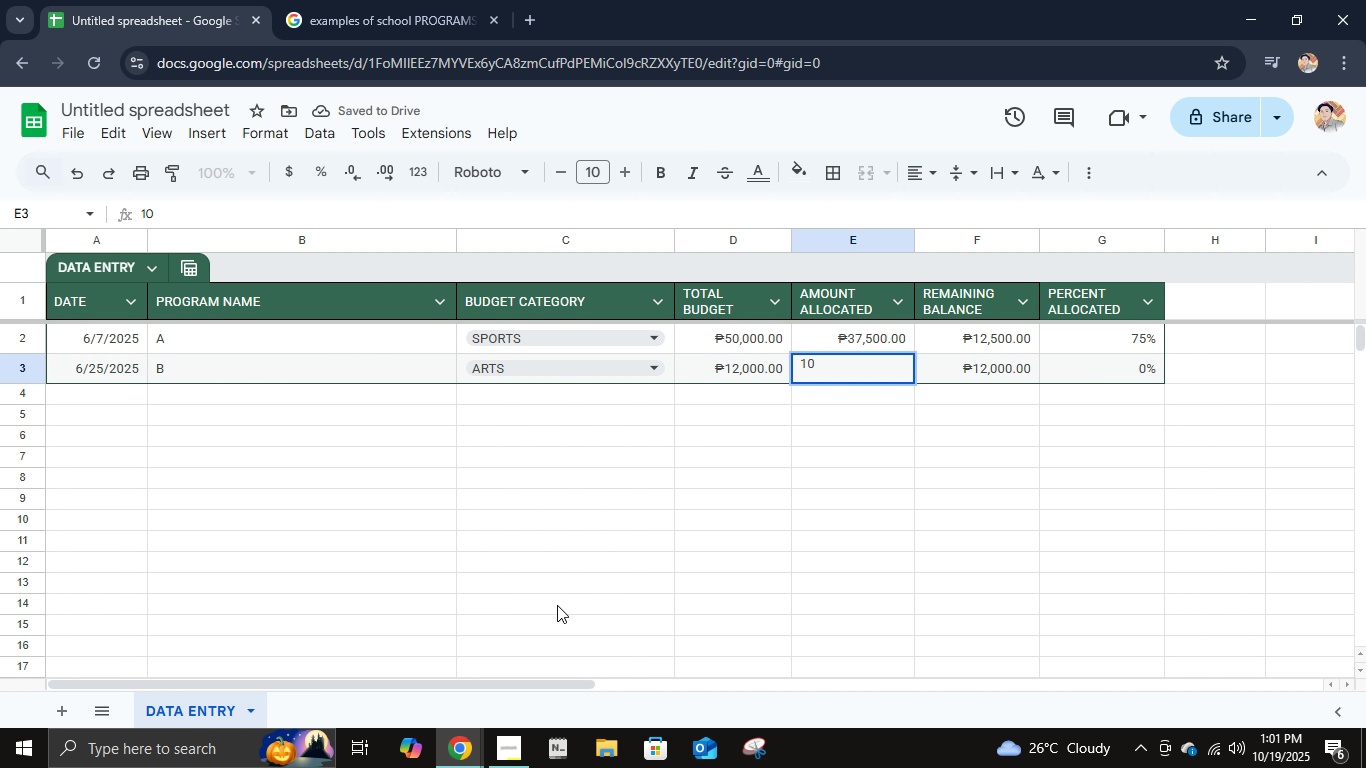 
key(Numpad1)
 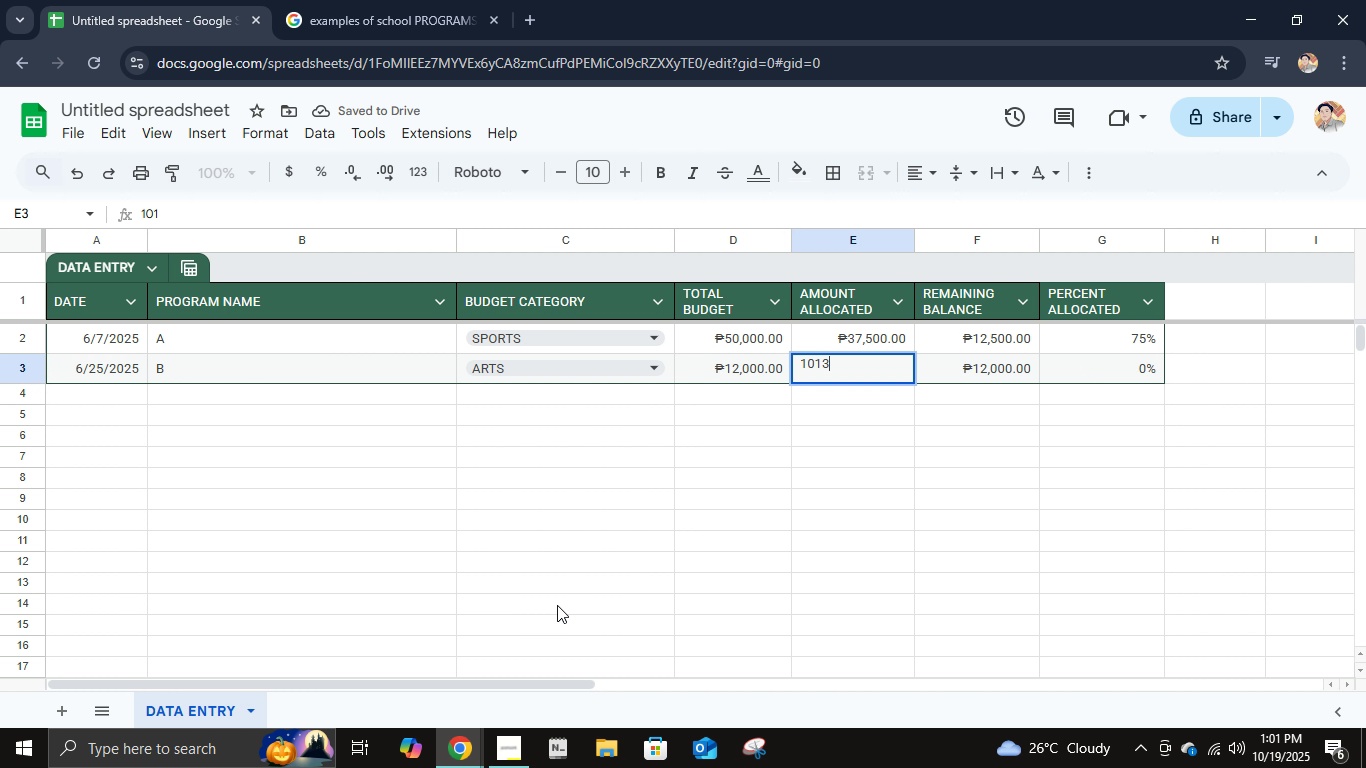 
key(Numpad3)
 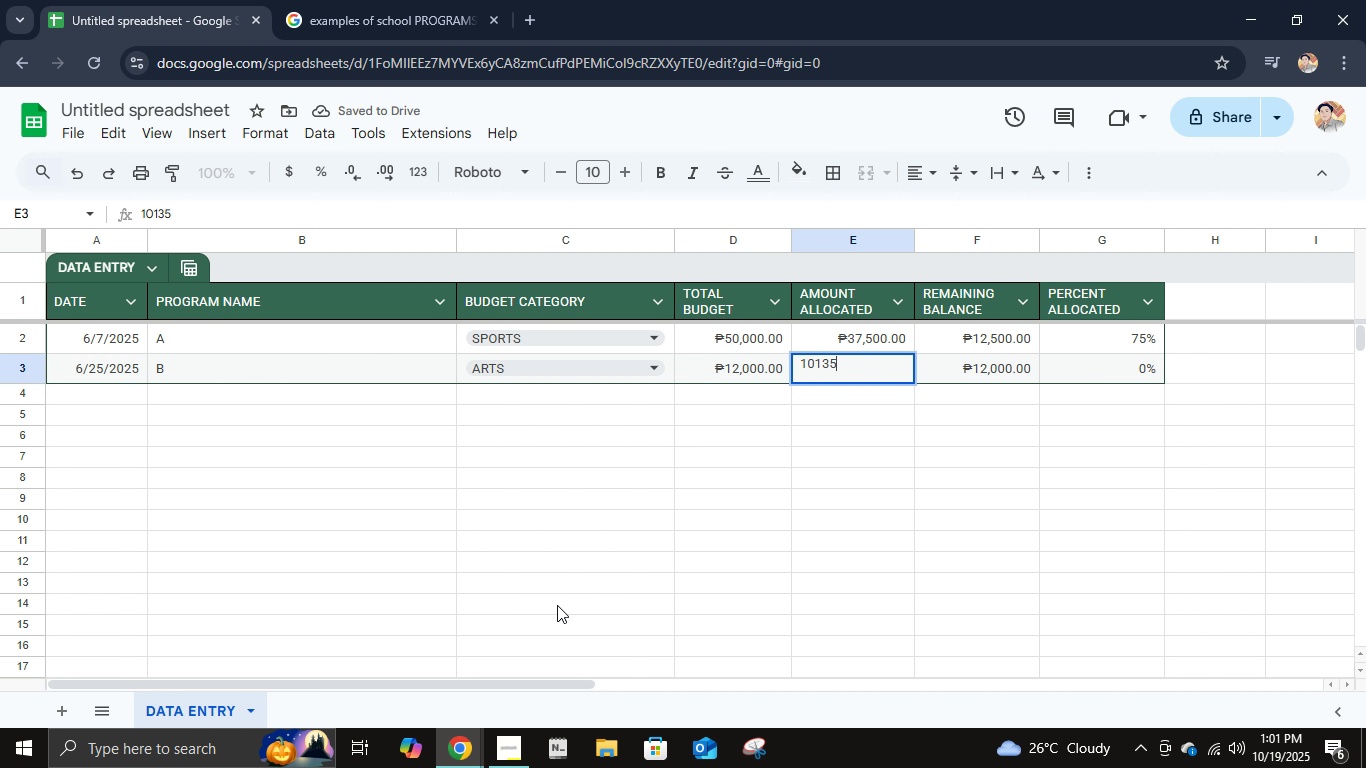 
key(Numpad5)
 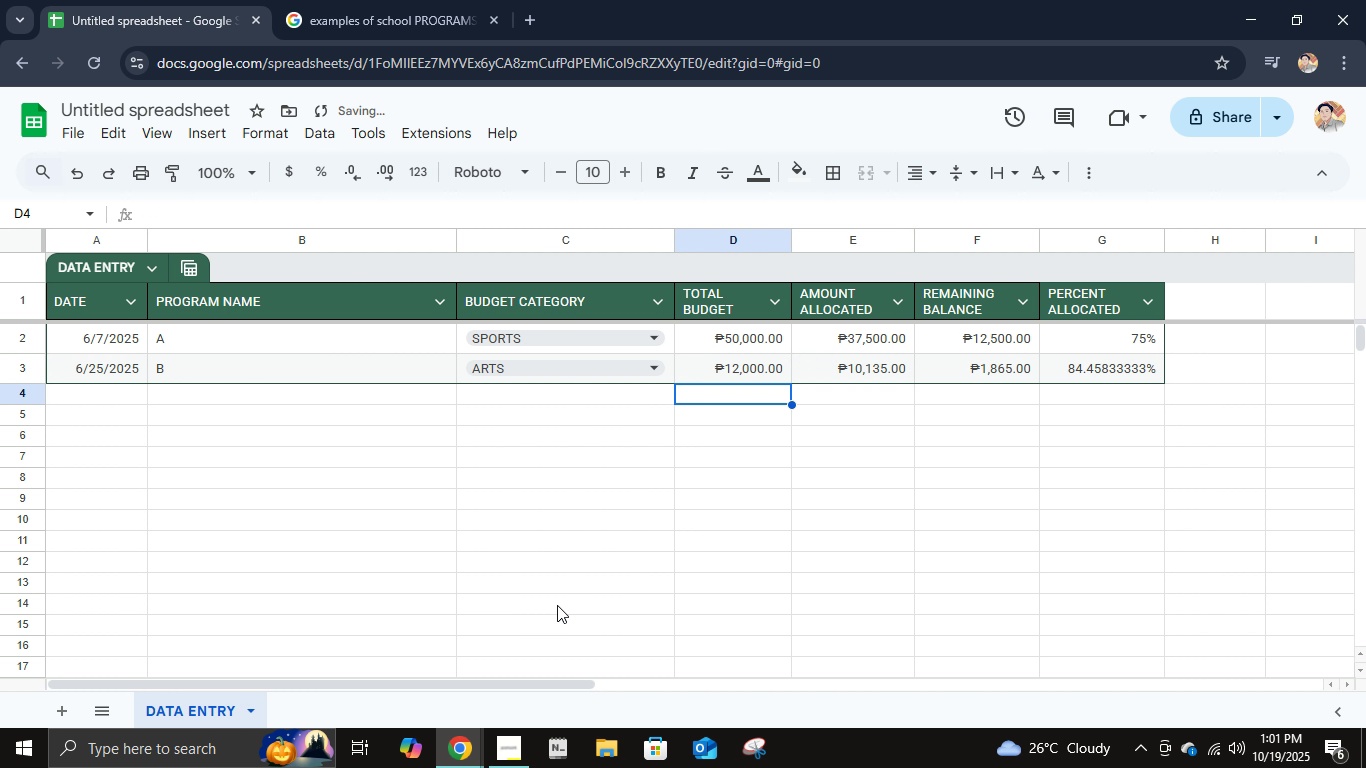 
key(NumpadEnter)
 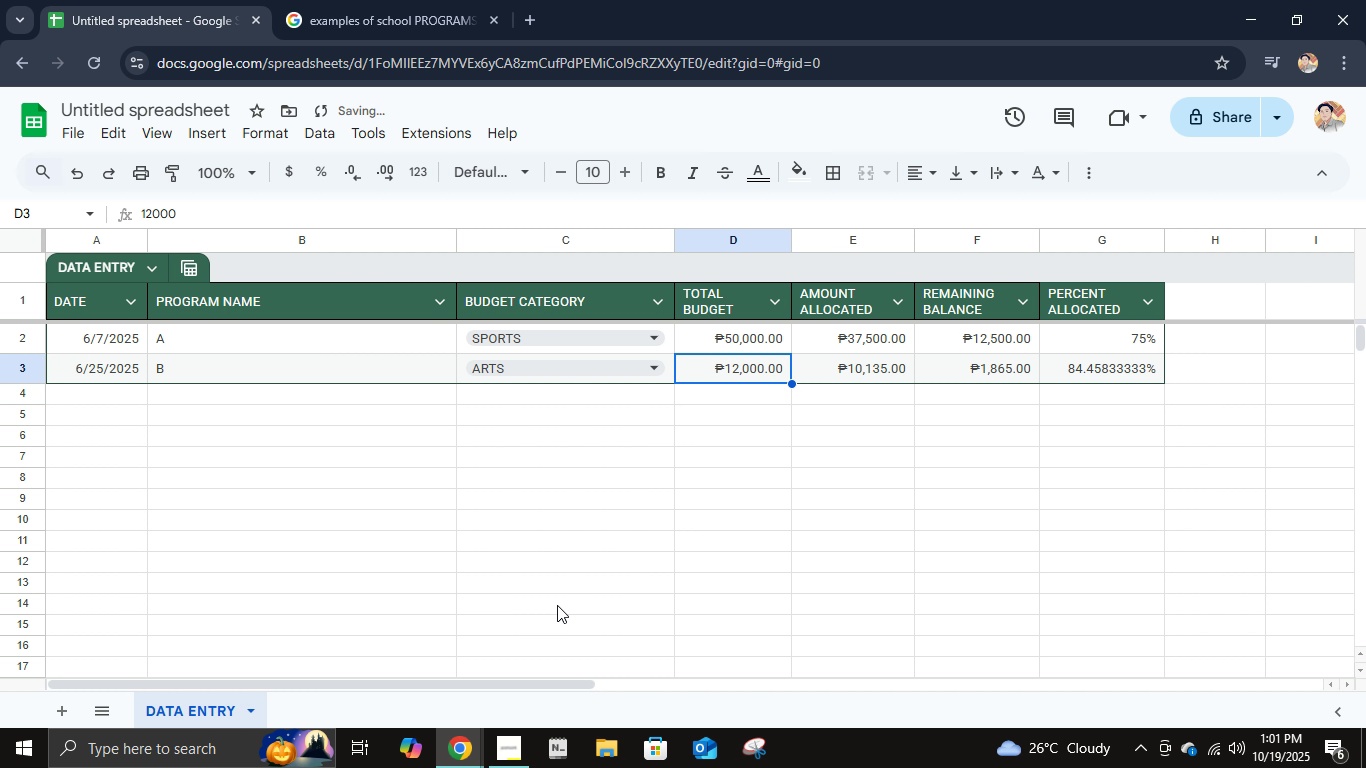 
key(ArrowUp)
 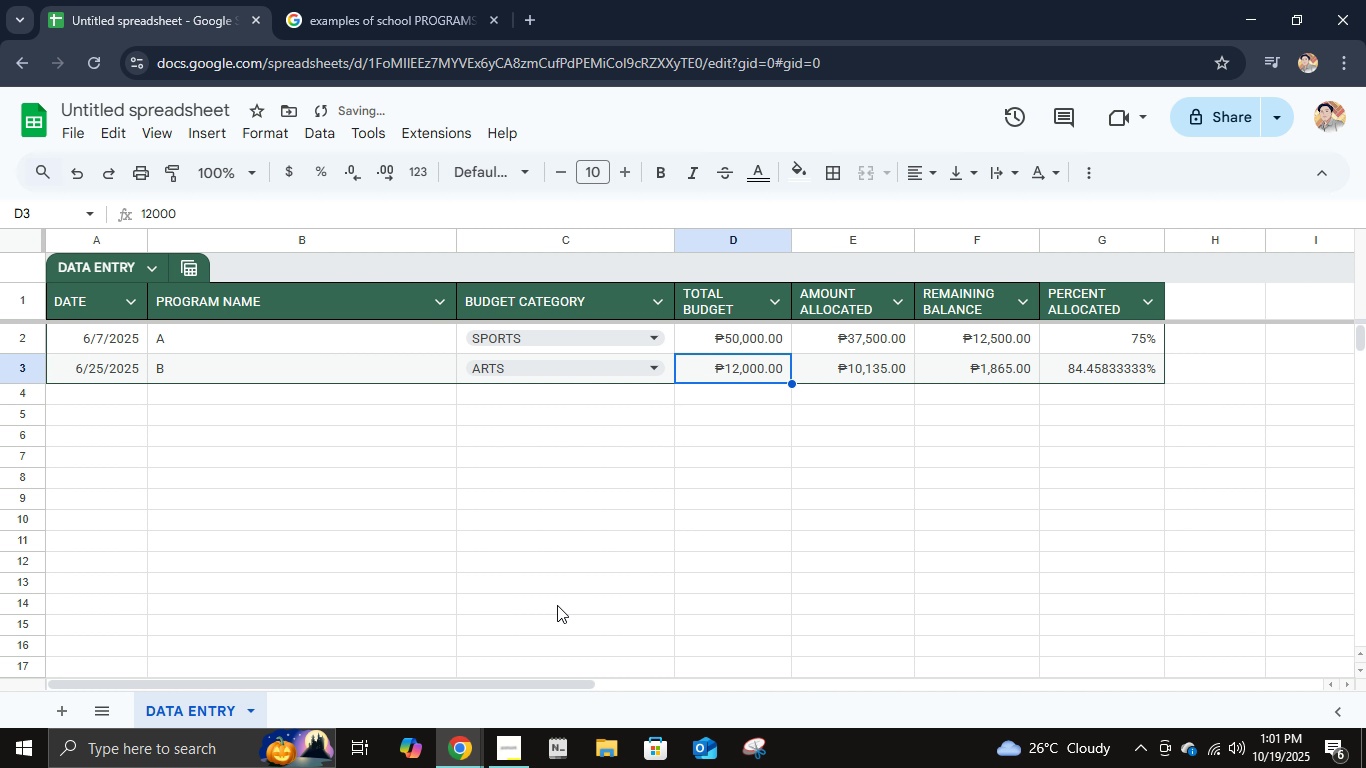 
key(ArrowRight)
 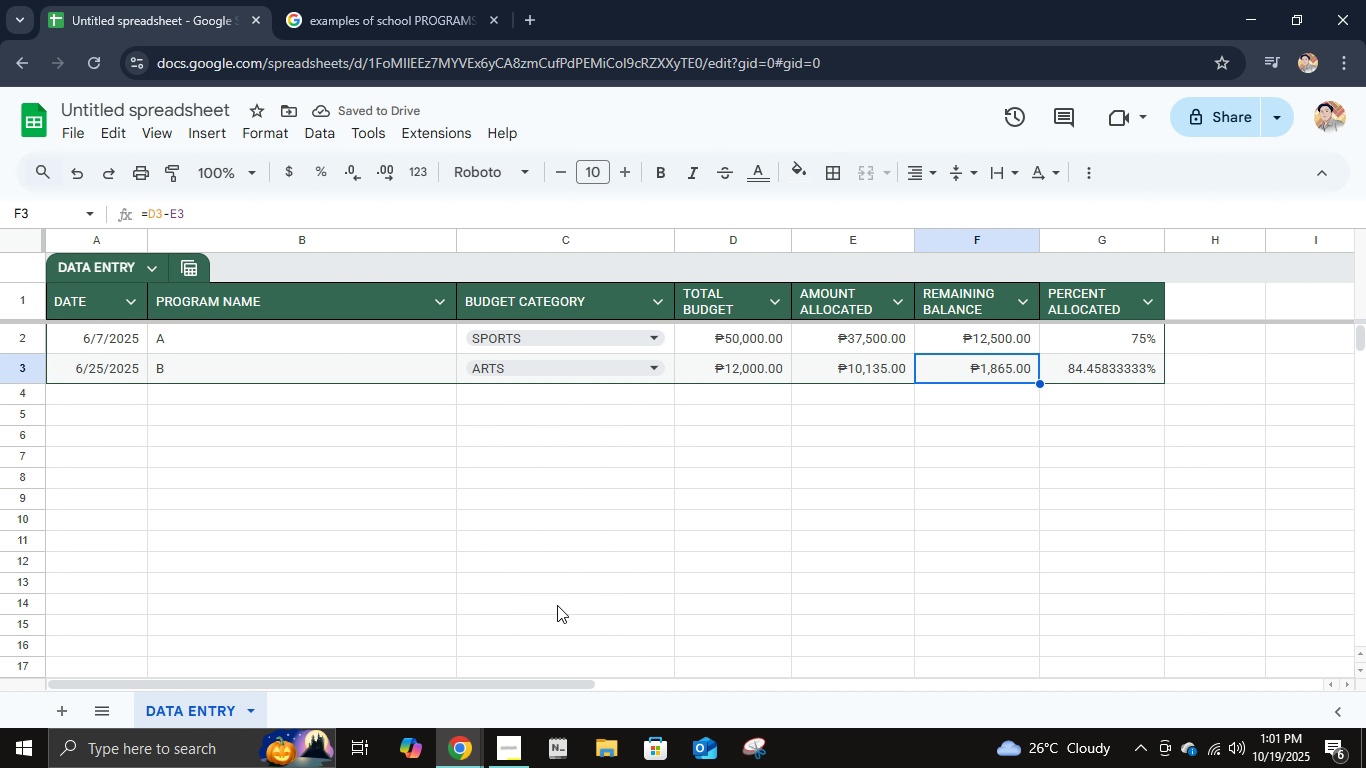 
key(ArrowRight)
 